 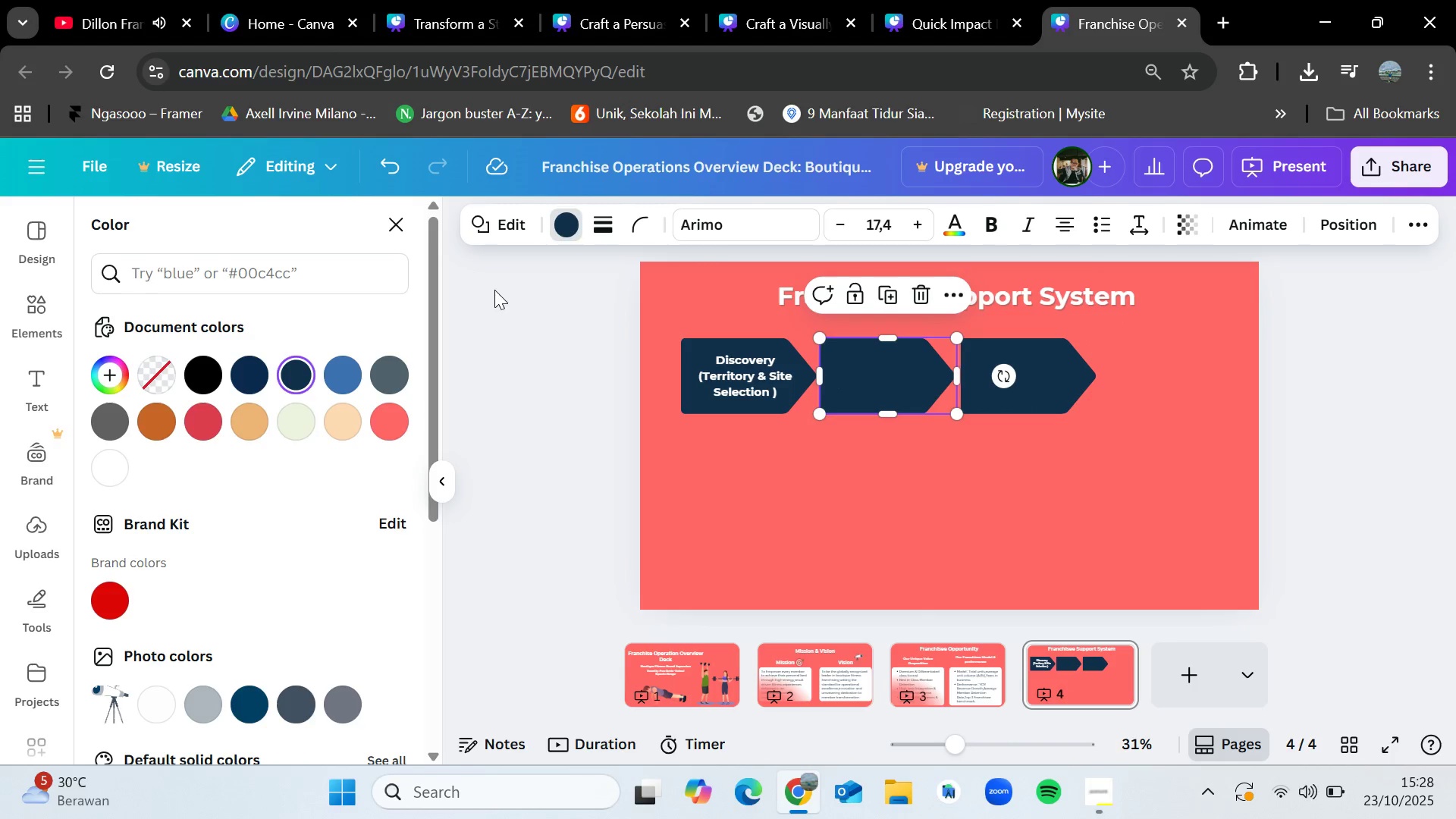 
left_click([212, 280])
 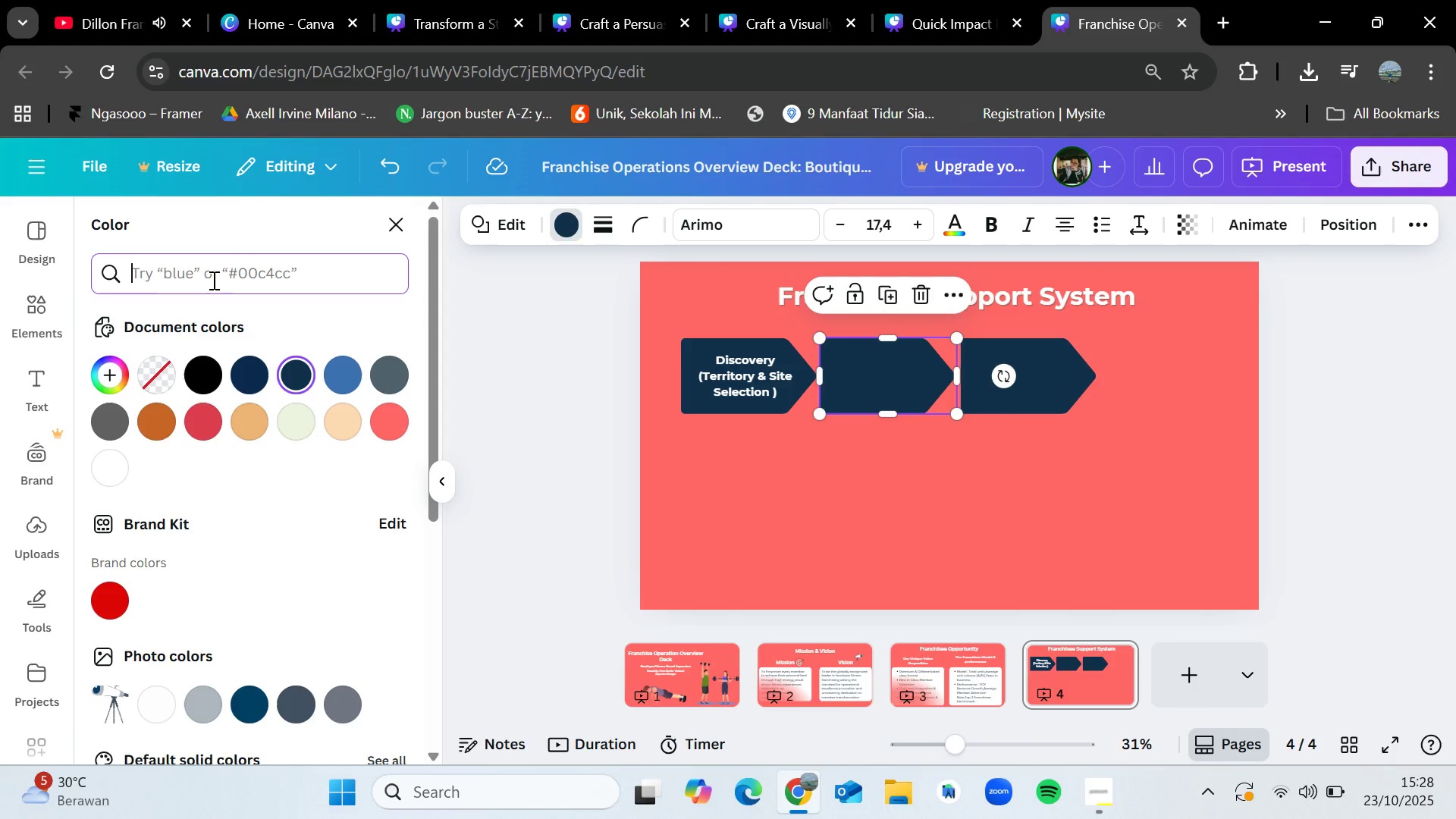 
key(Control+V)
 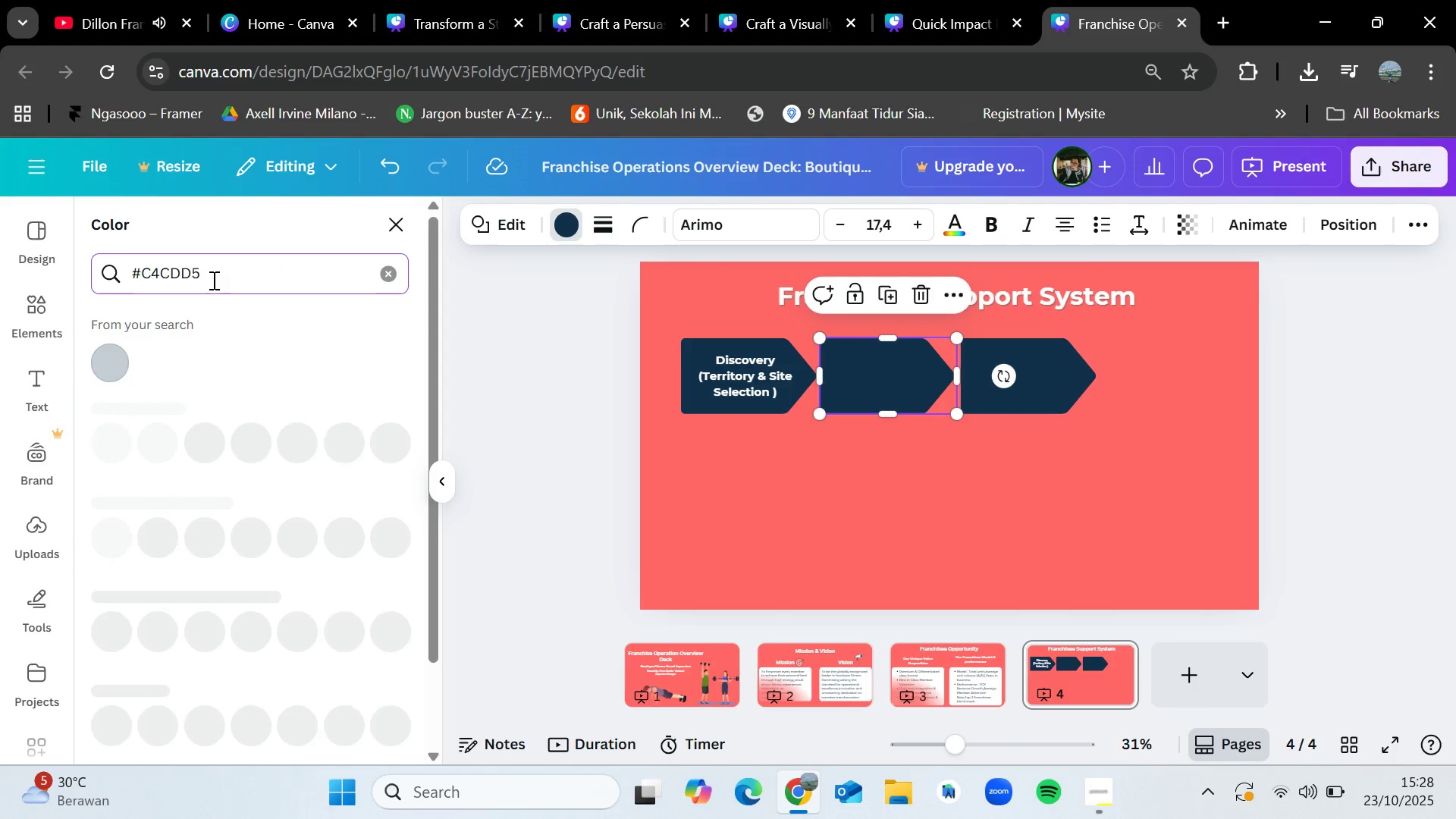 
key(Enter)
 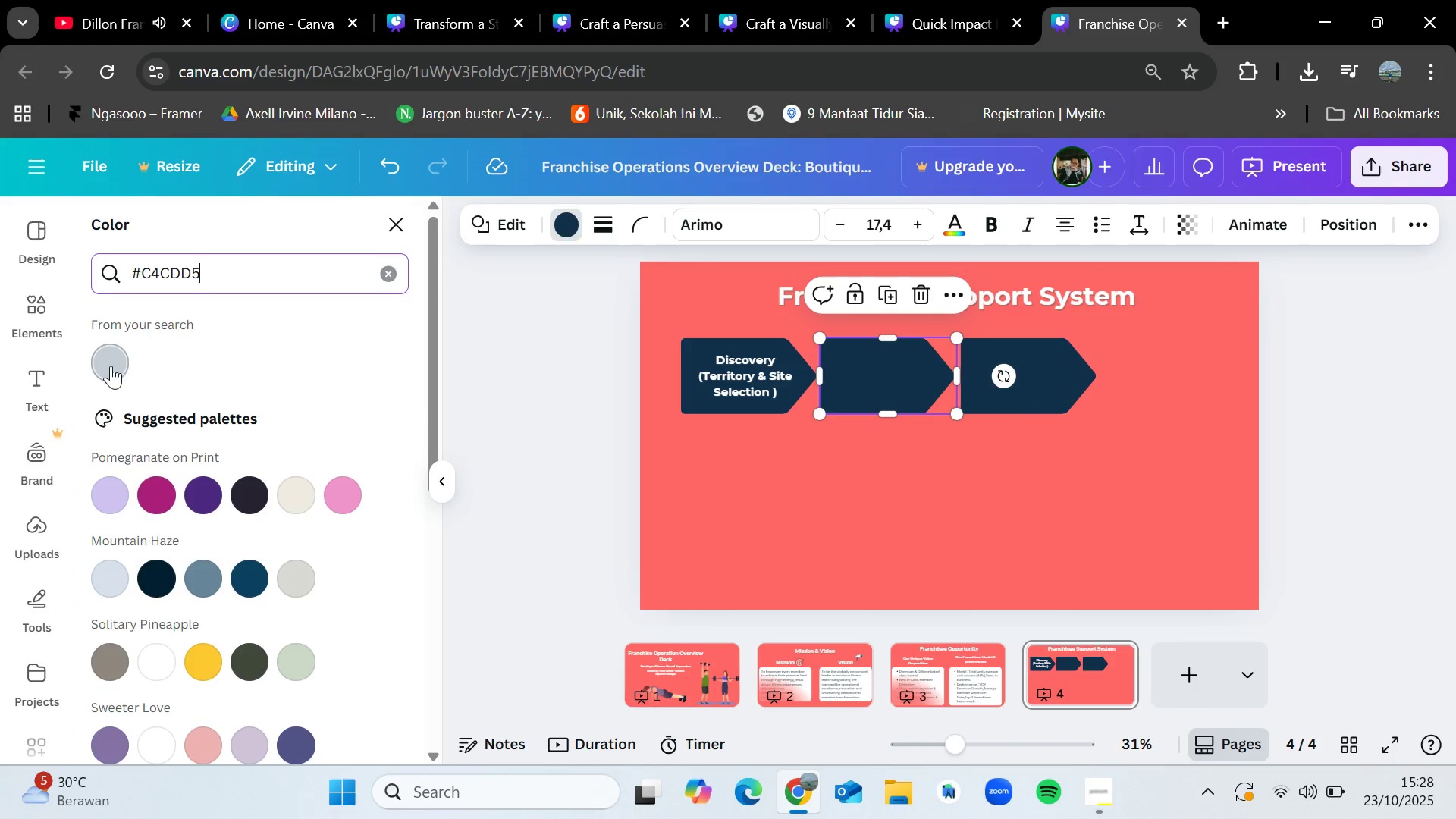 
left_click([111, 366])
 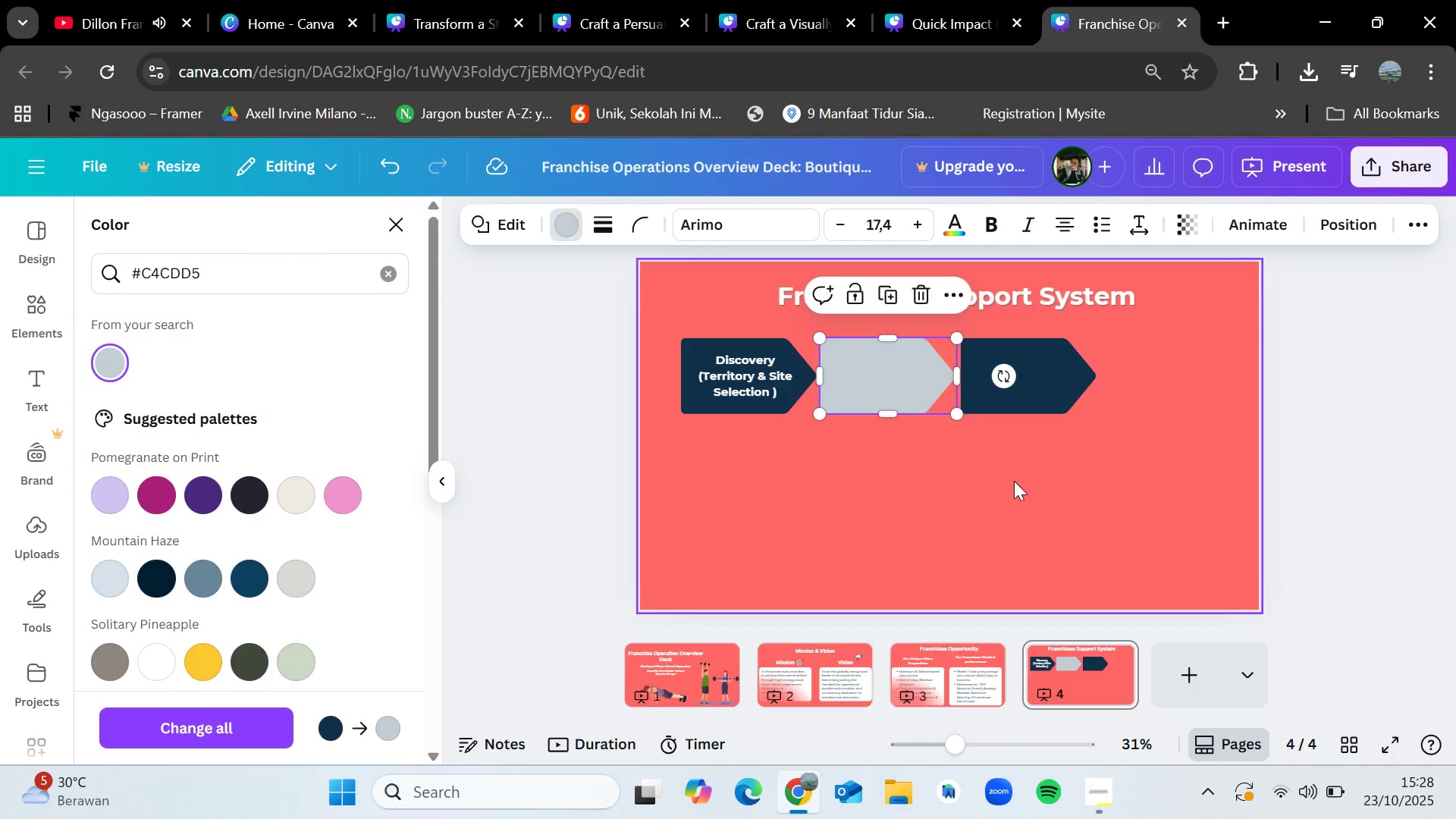 
left_click([1014, 481])
 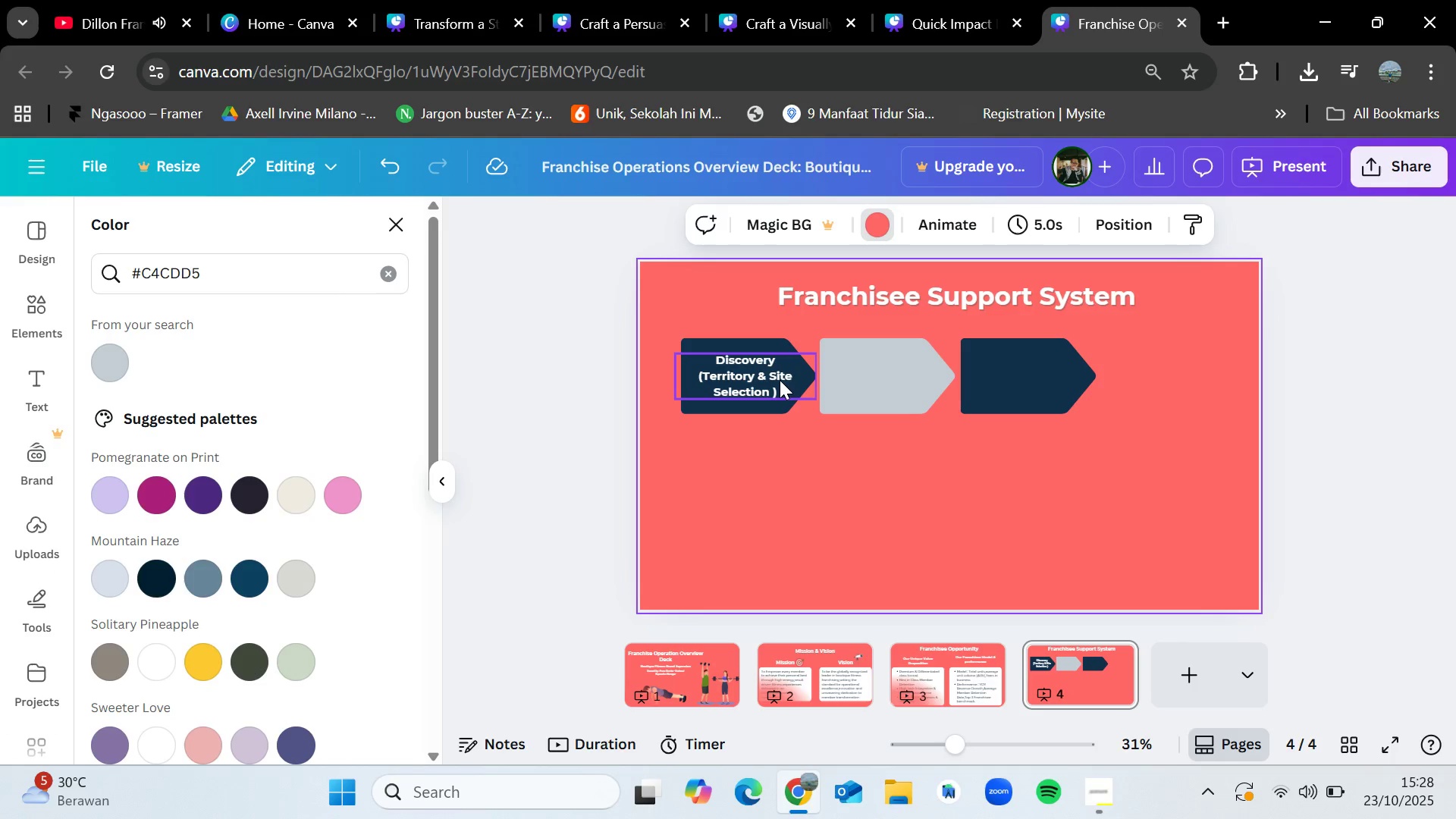 
left_click([772, 375])
 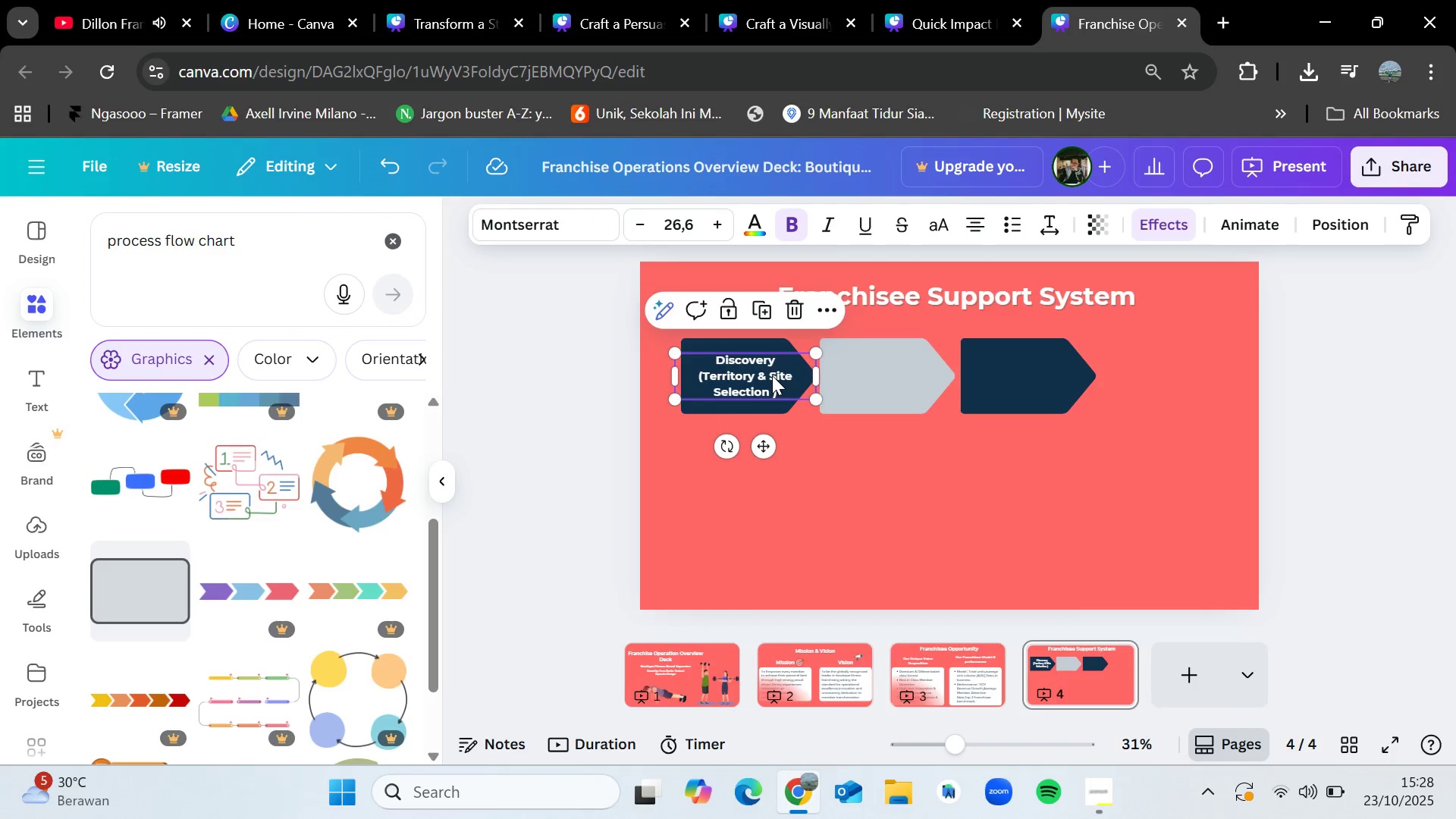 
key(Control+C)
 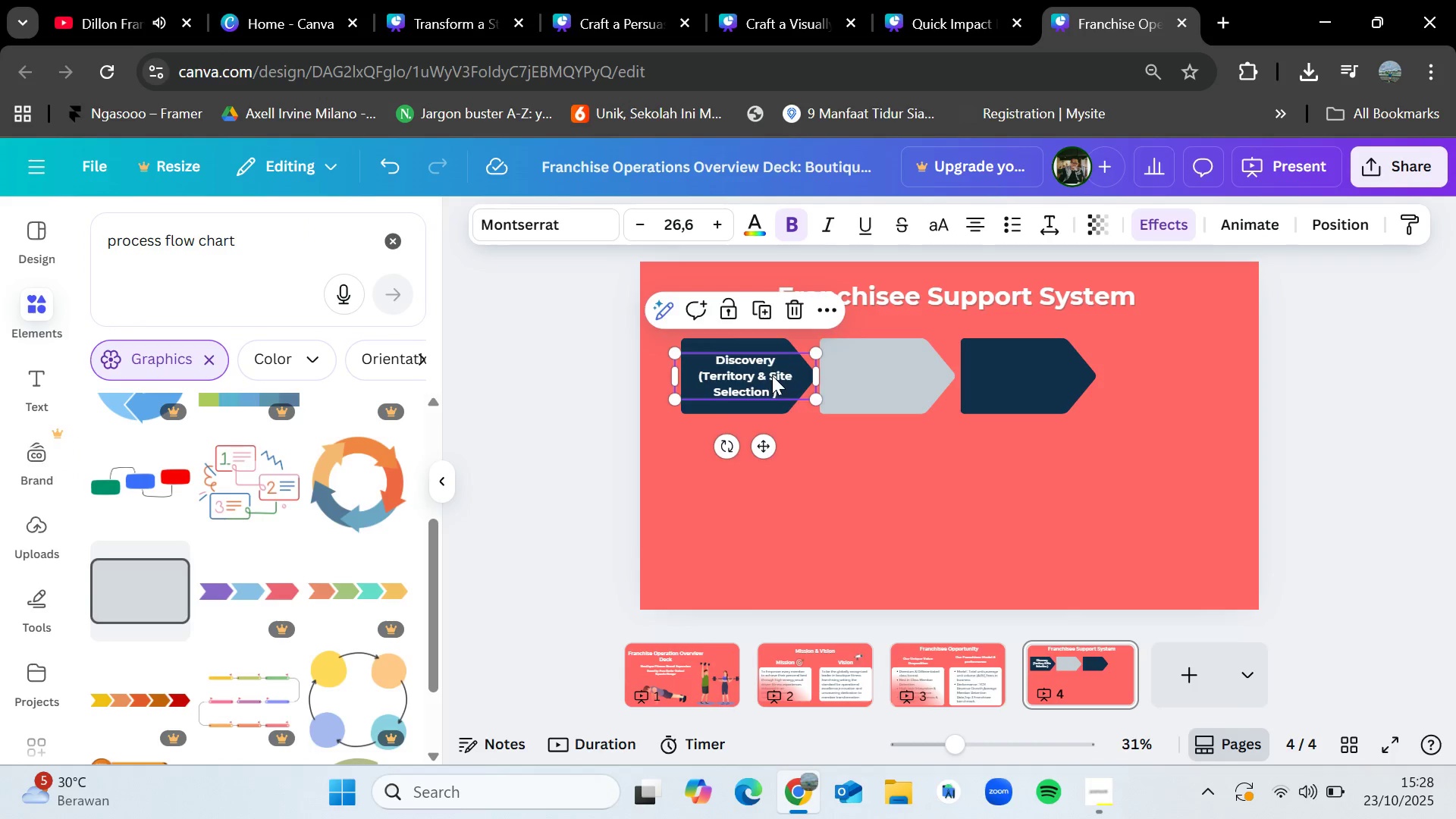 
key(Control+V)
 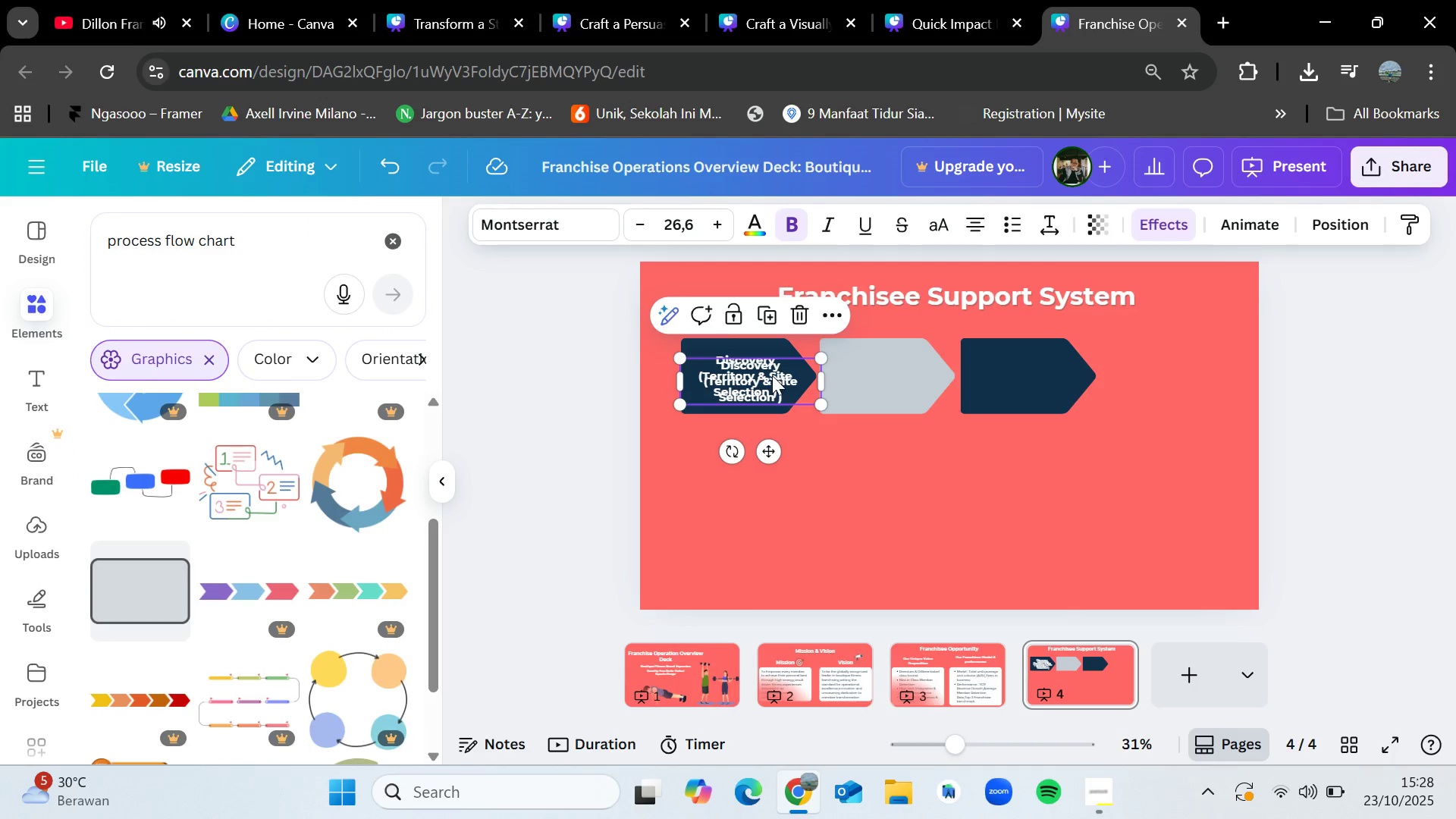 
left_click_drag(start_coordinate=[772, 375], to_coordinate=[905, 373])
 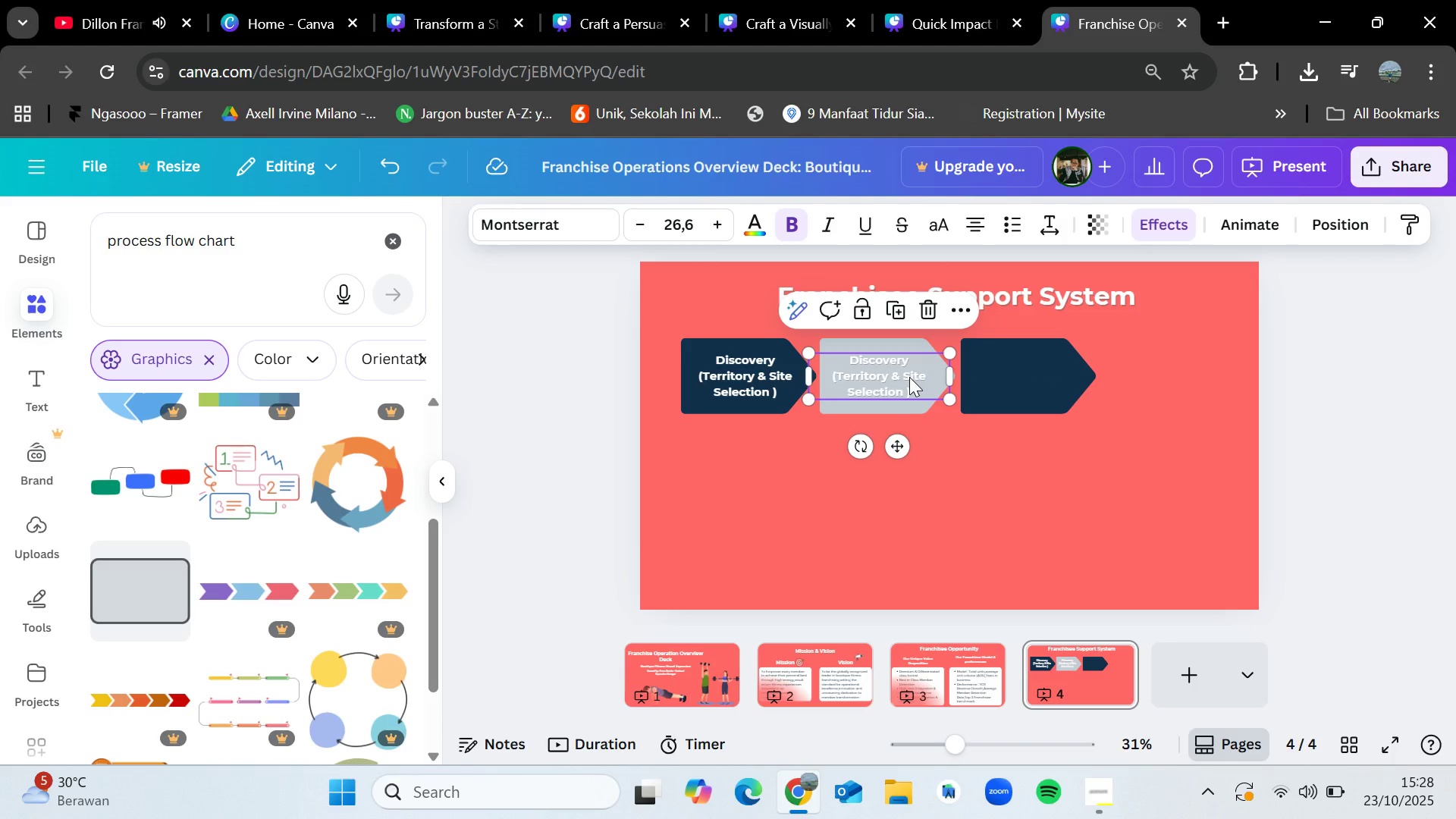 
double_click([909, 377])
 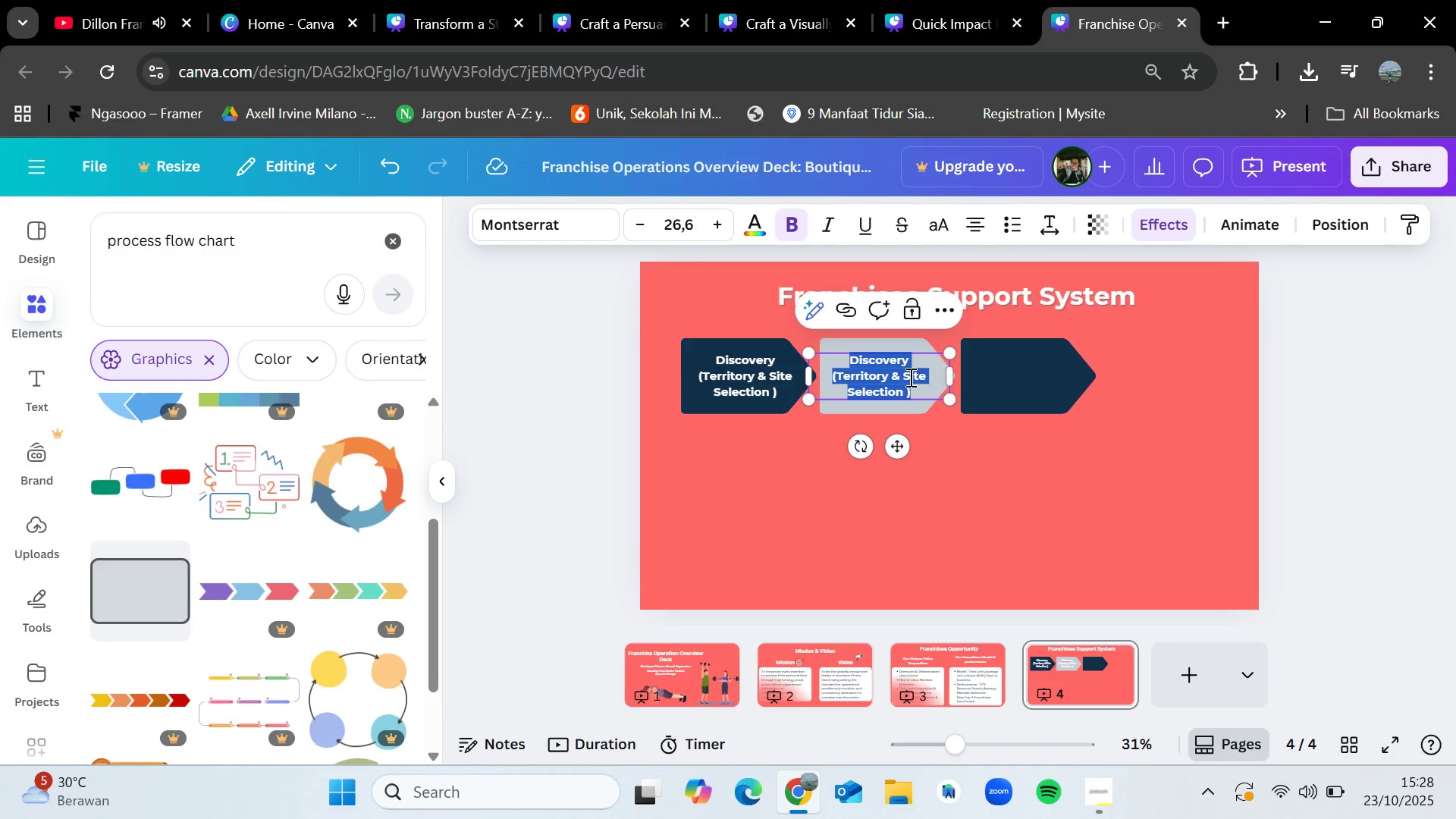 
key(Backspace)
type(Build-Out)
 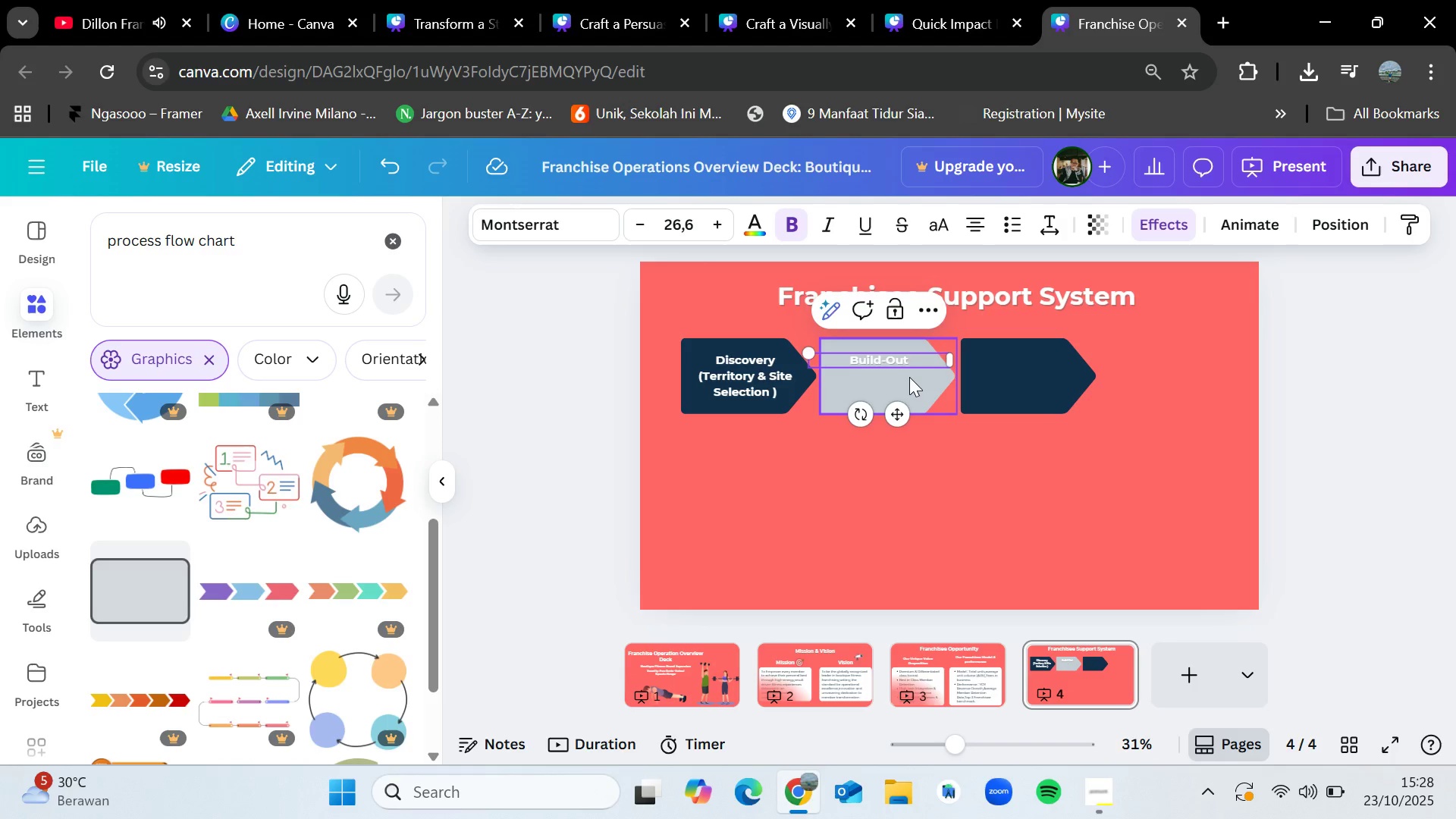 
key(Enter)
 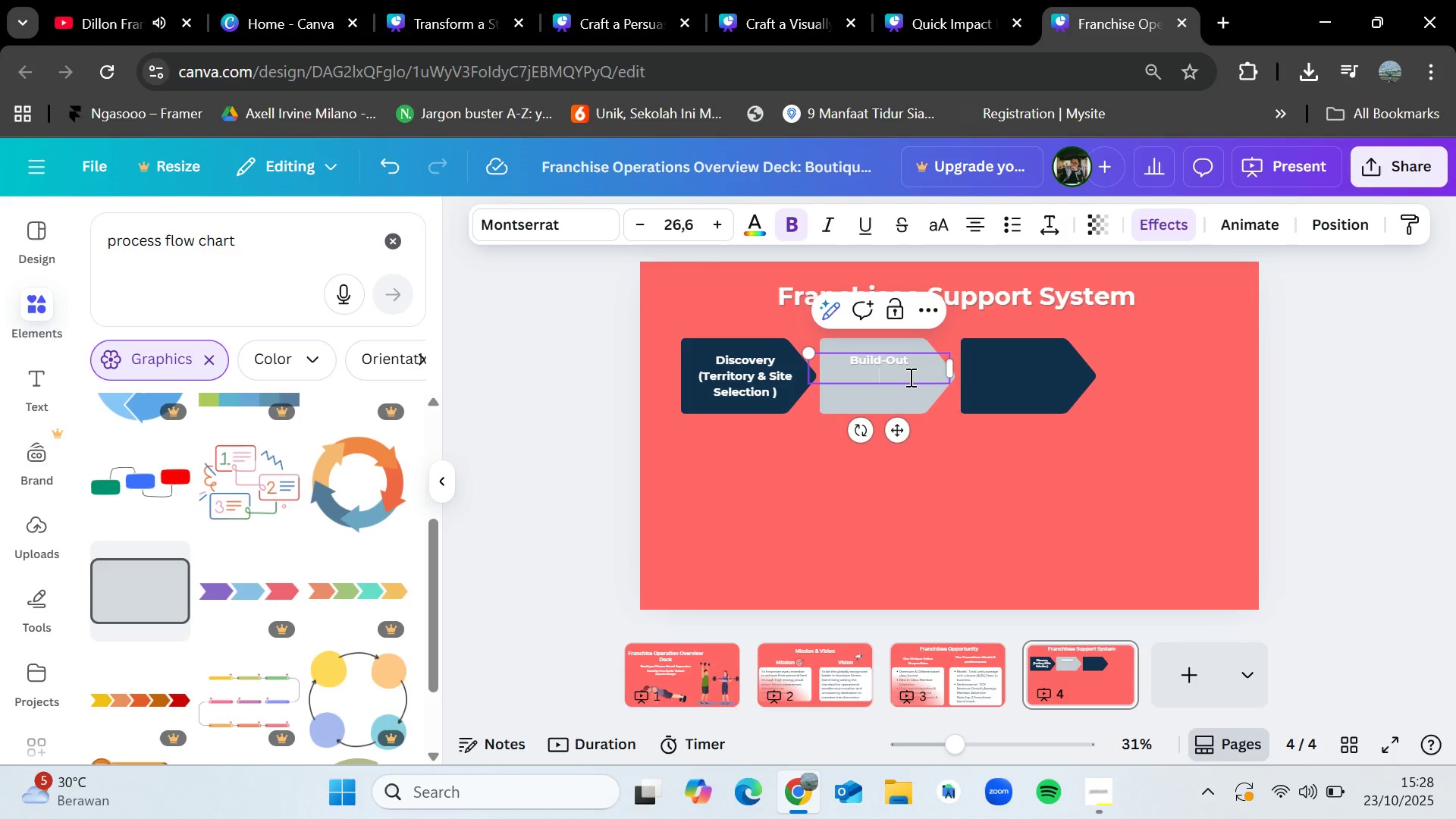 
type((Studio Design & Construction ))
 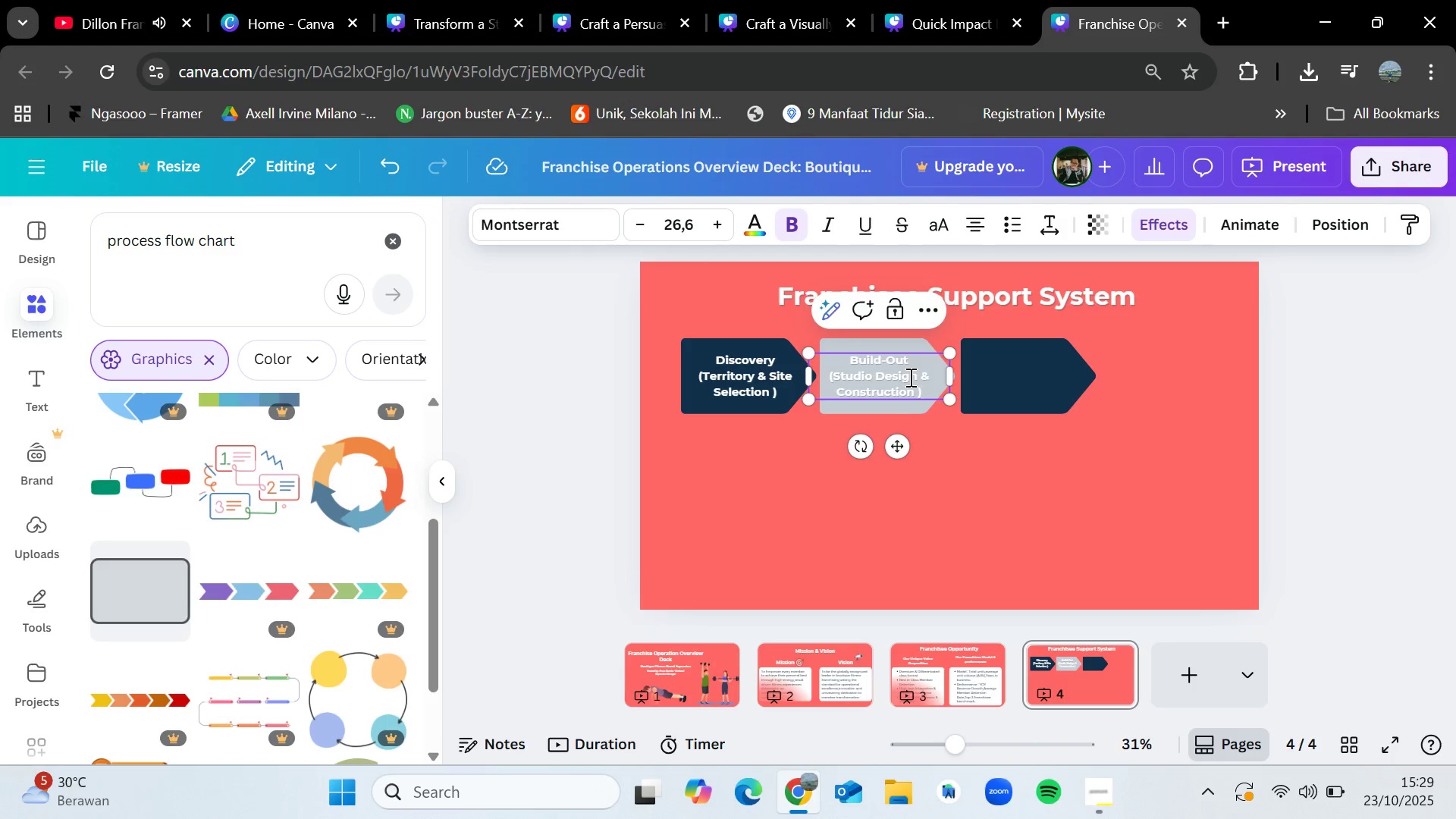 
left_click([880, 376])
 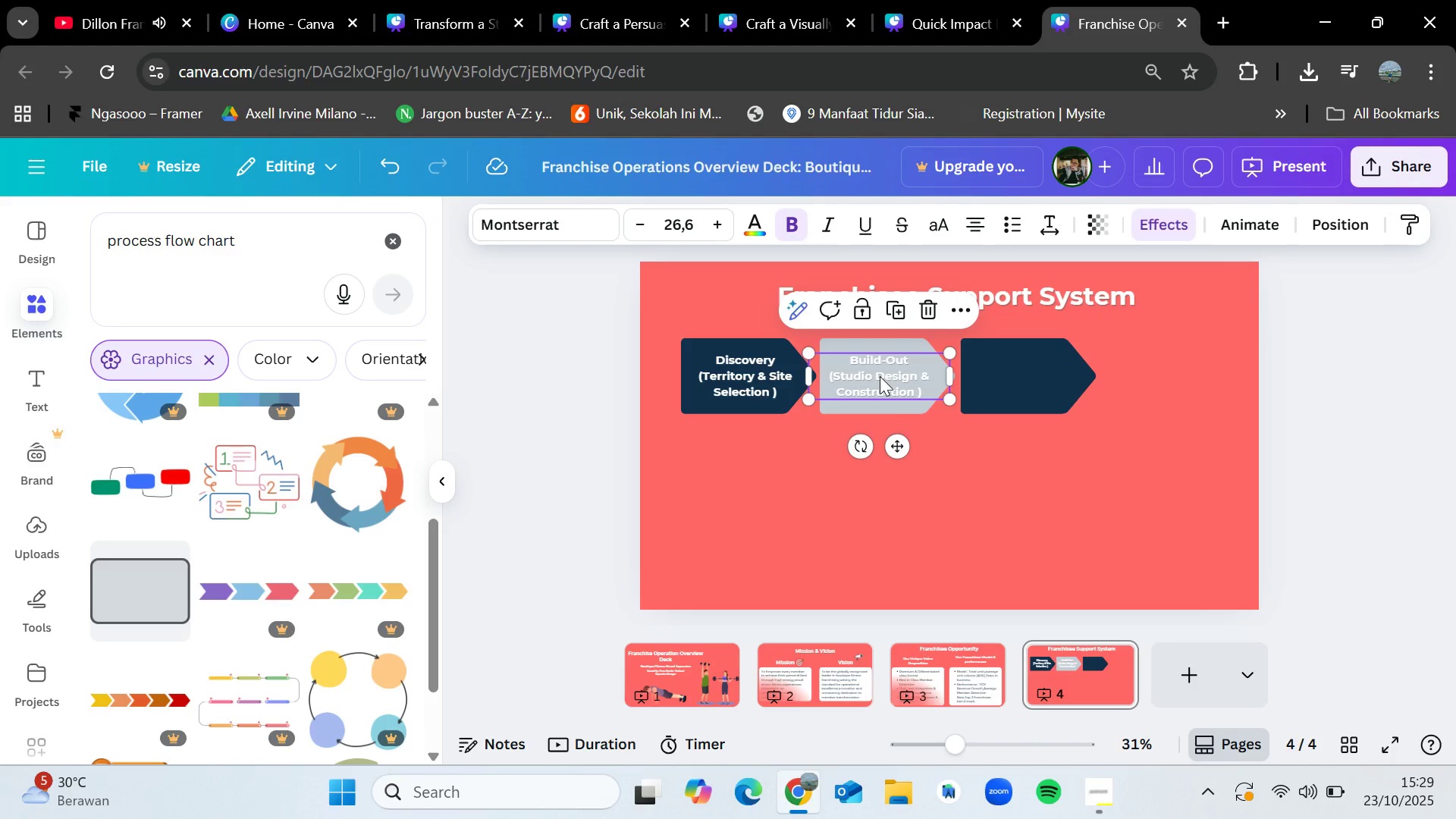 
key(Control+C)
 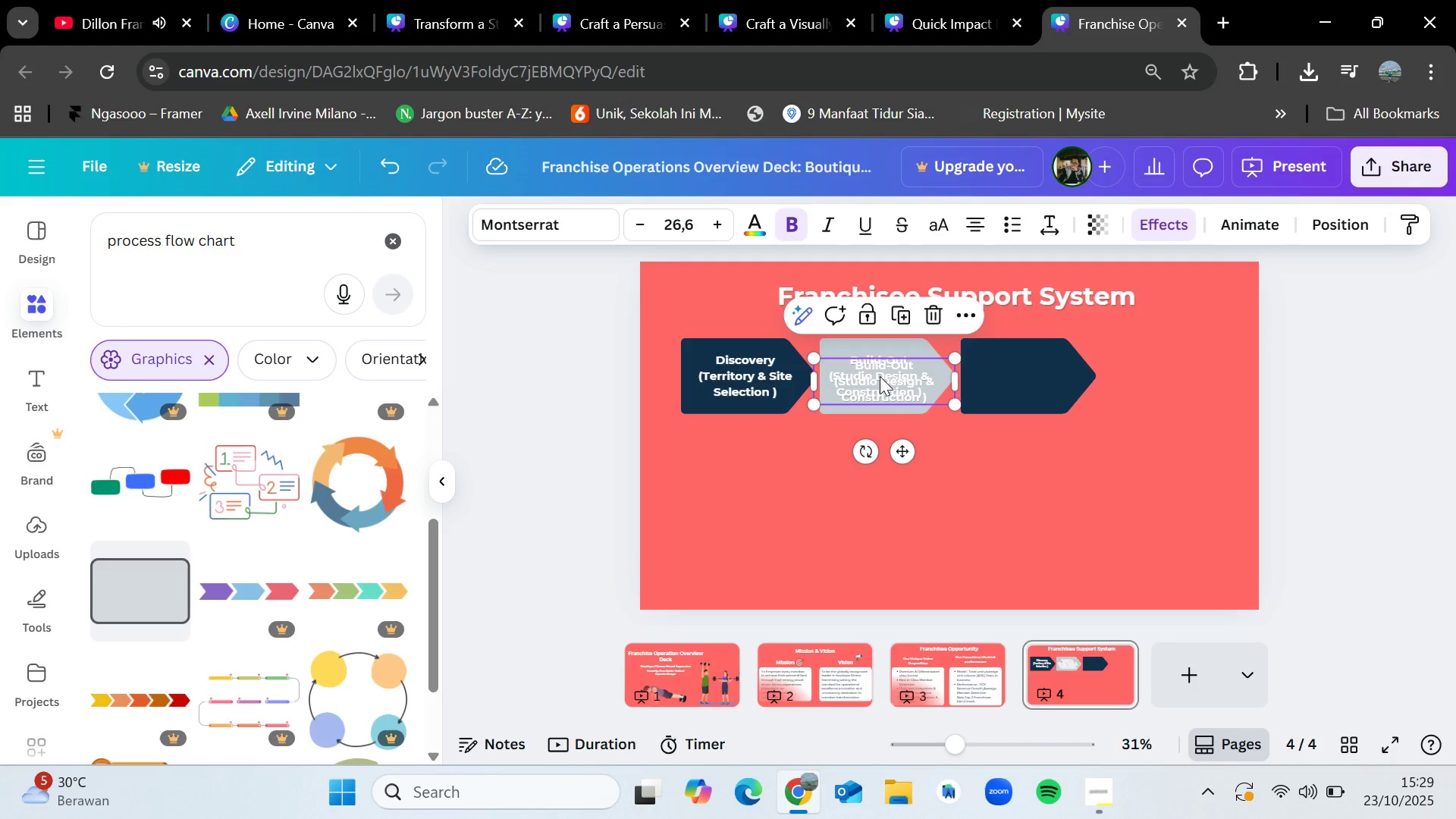 
key(Control+V)
 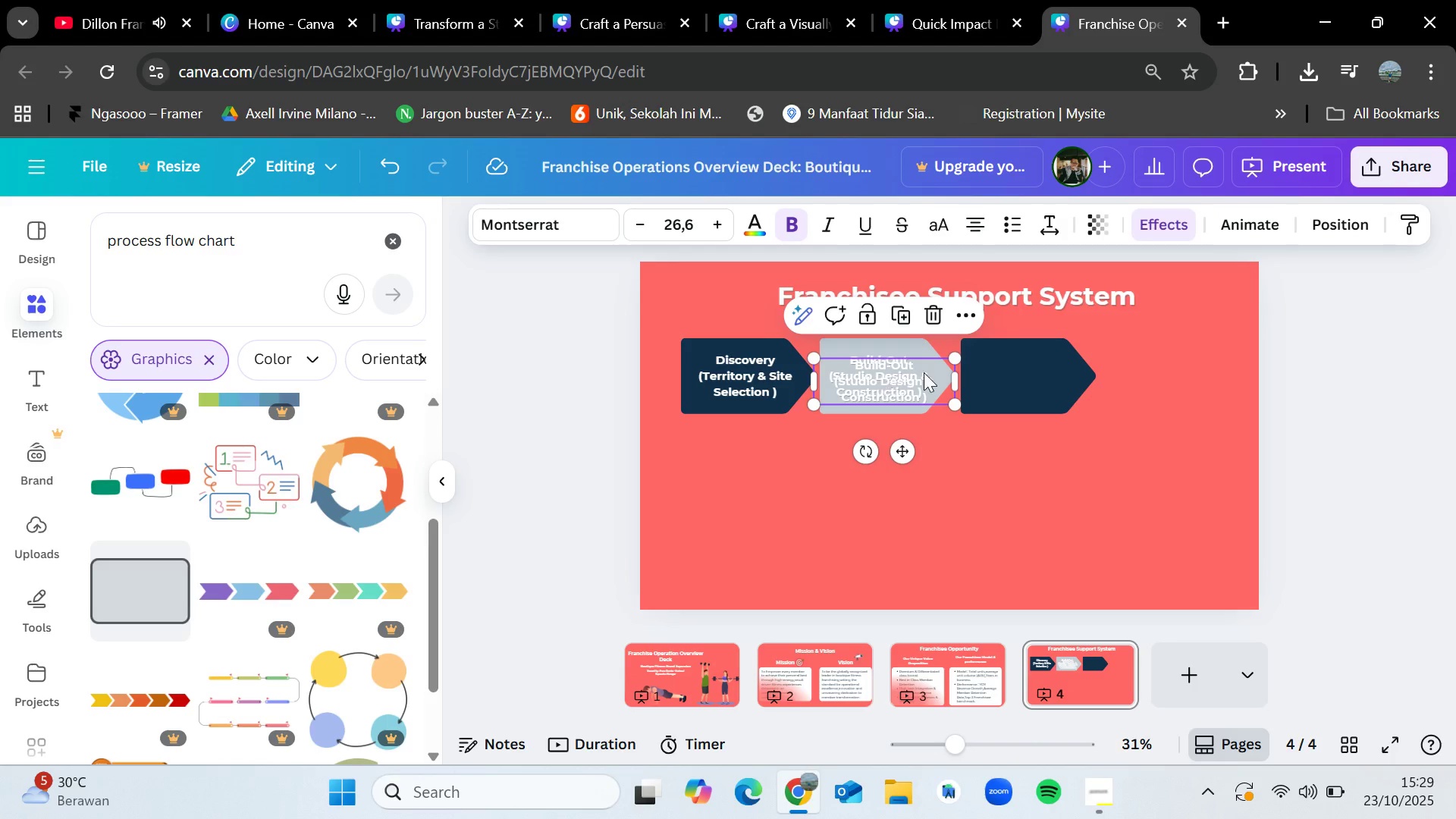 
left_click_drag(start_coordinate=[880, 376], to_coordinate=[1021, 368])
 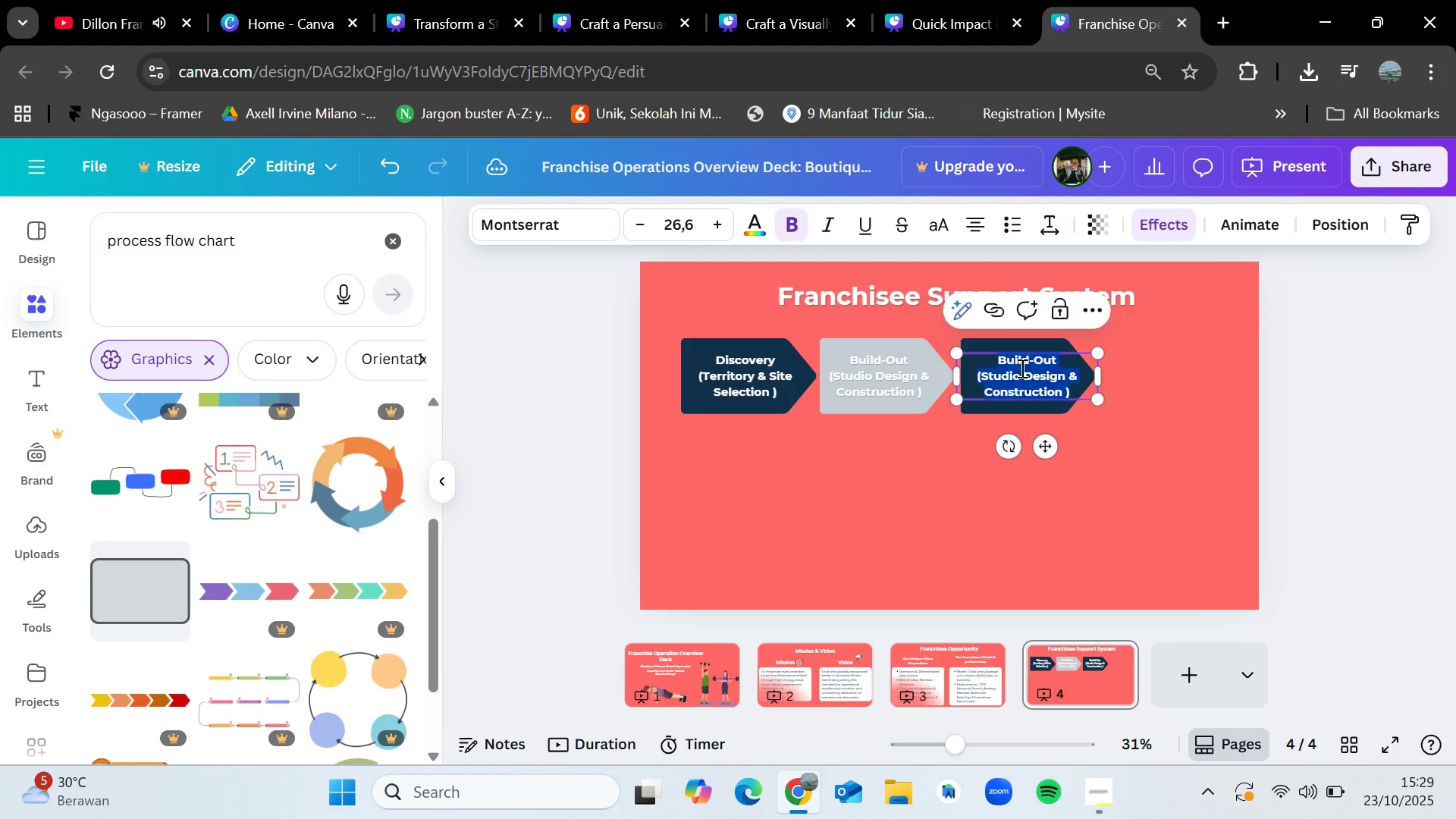 
double_click([1021, 368])
 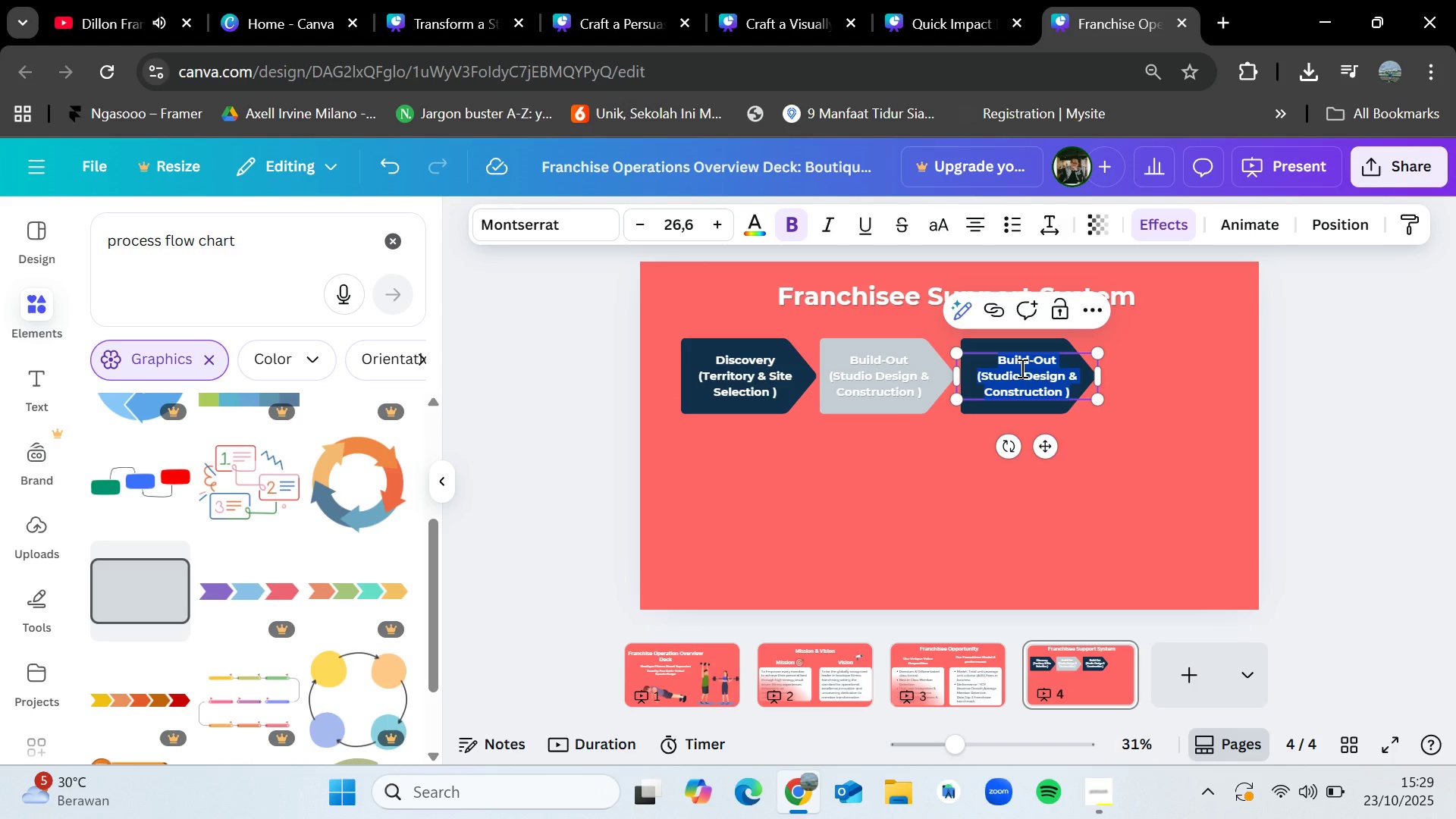 
key(Backspace)
type(Training)
 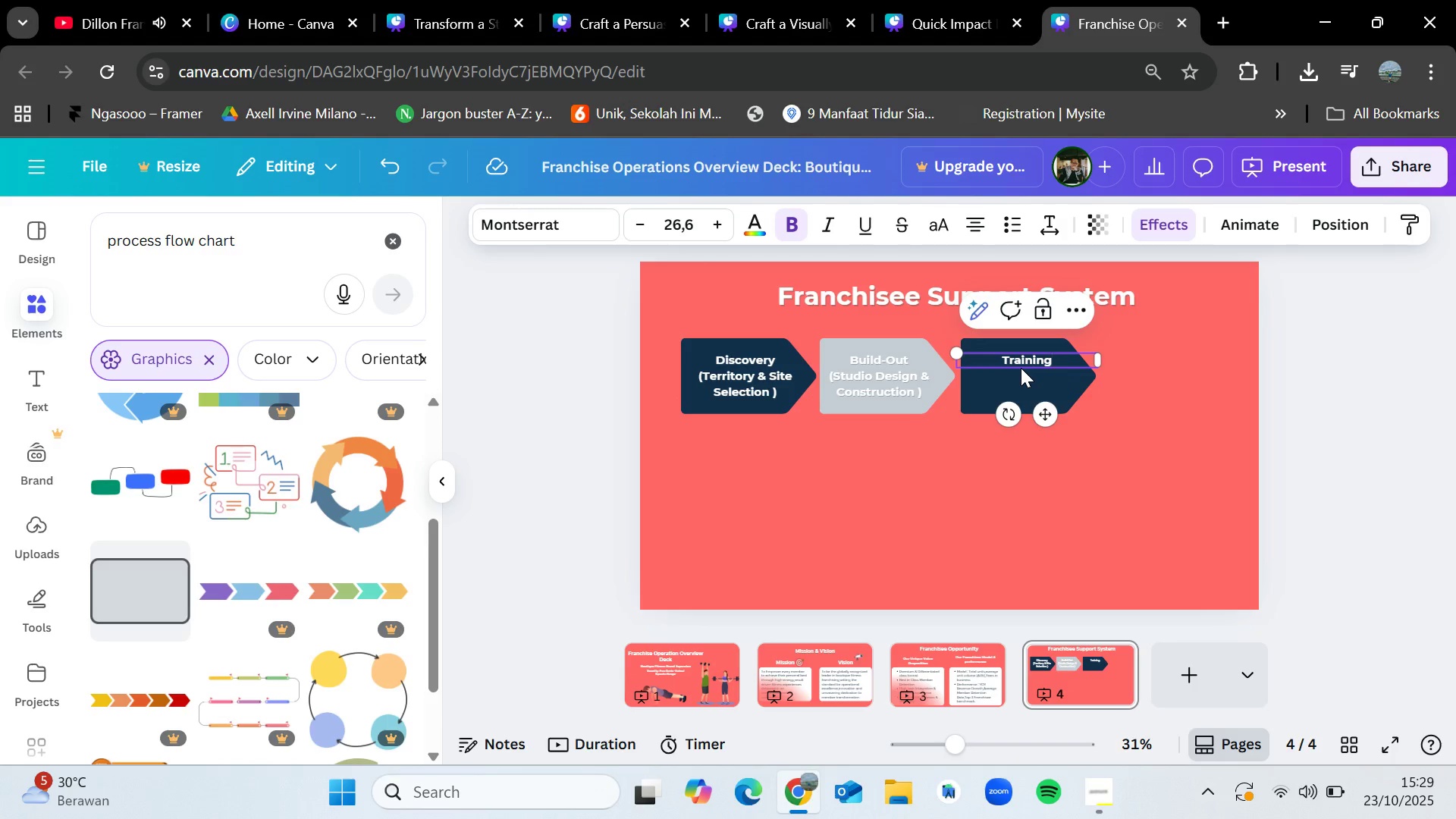 
key(Enter)
 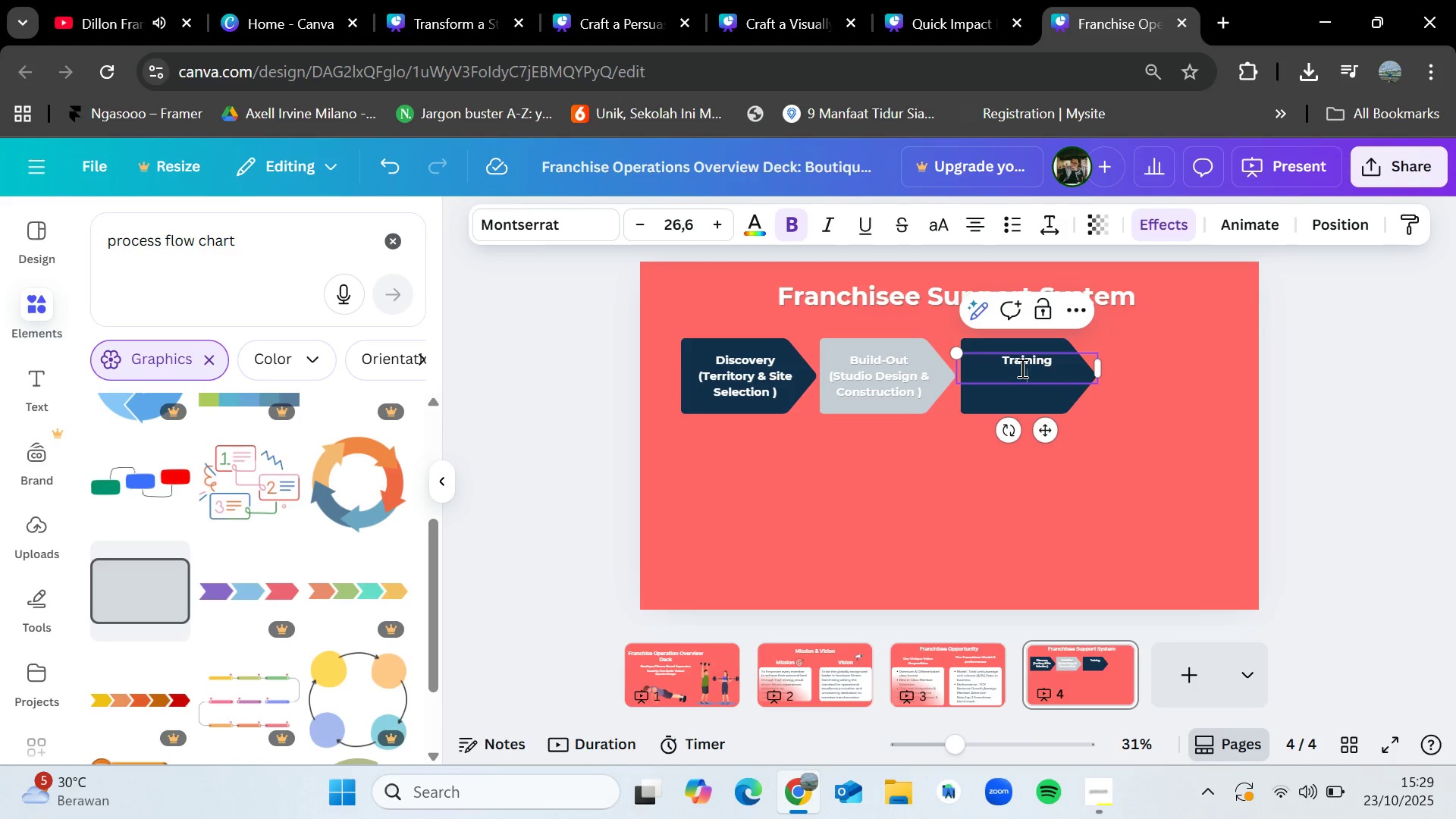 
key(Shift+9)
 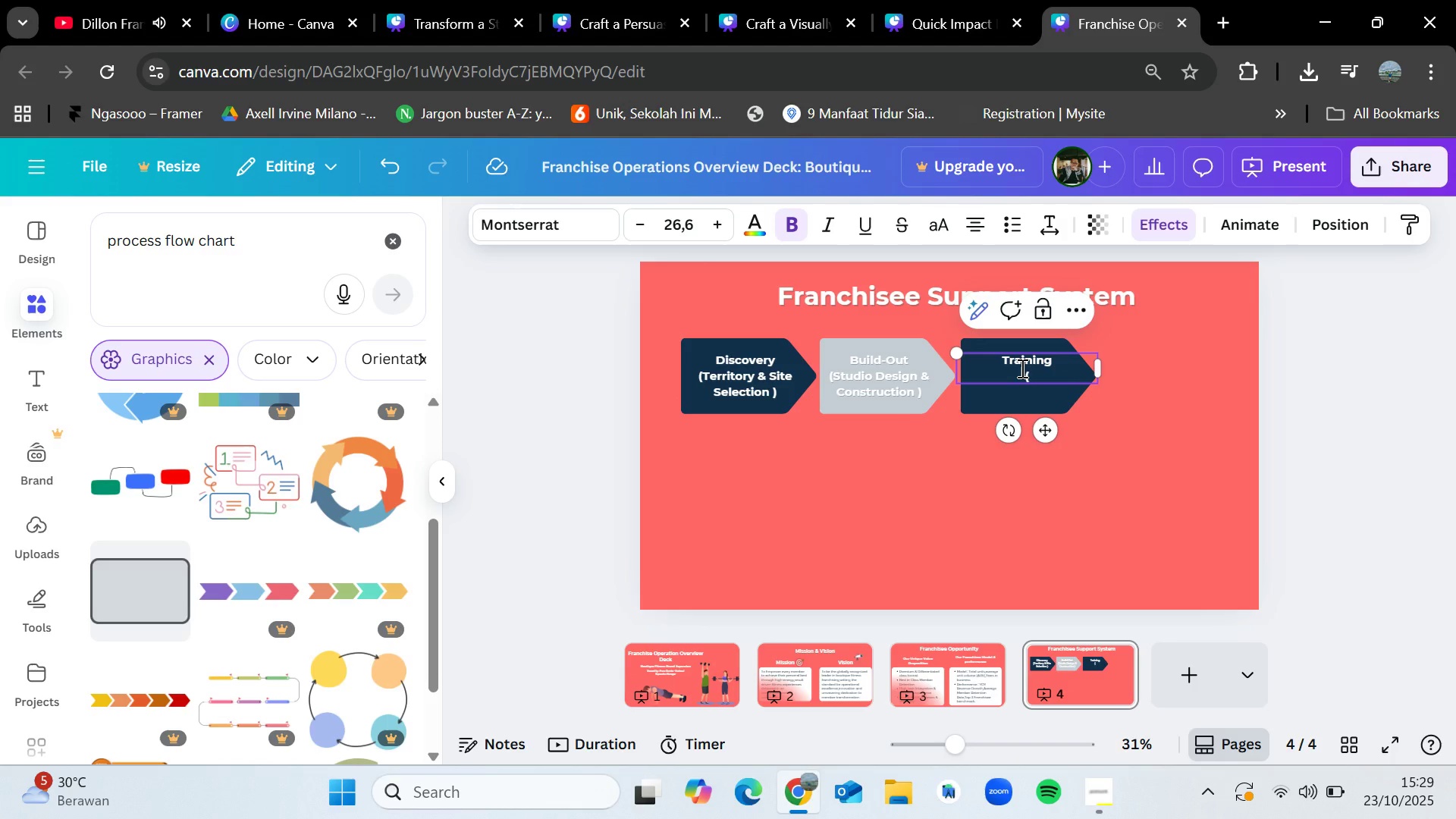 
hold_key(key=ShiftLeft, duration=1.29)
 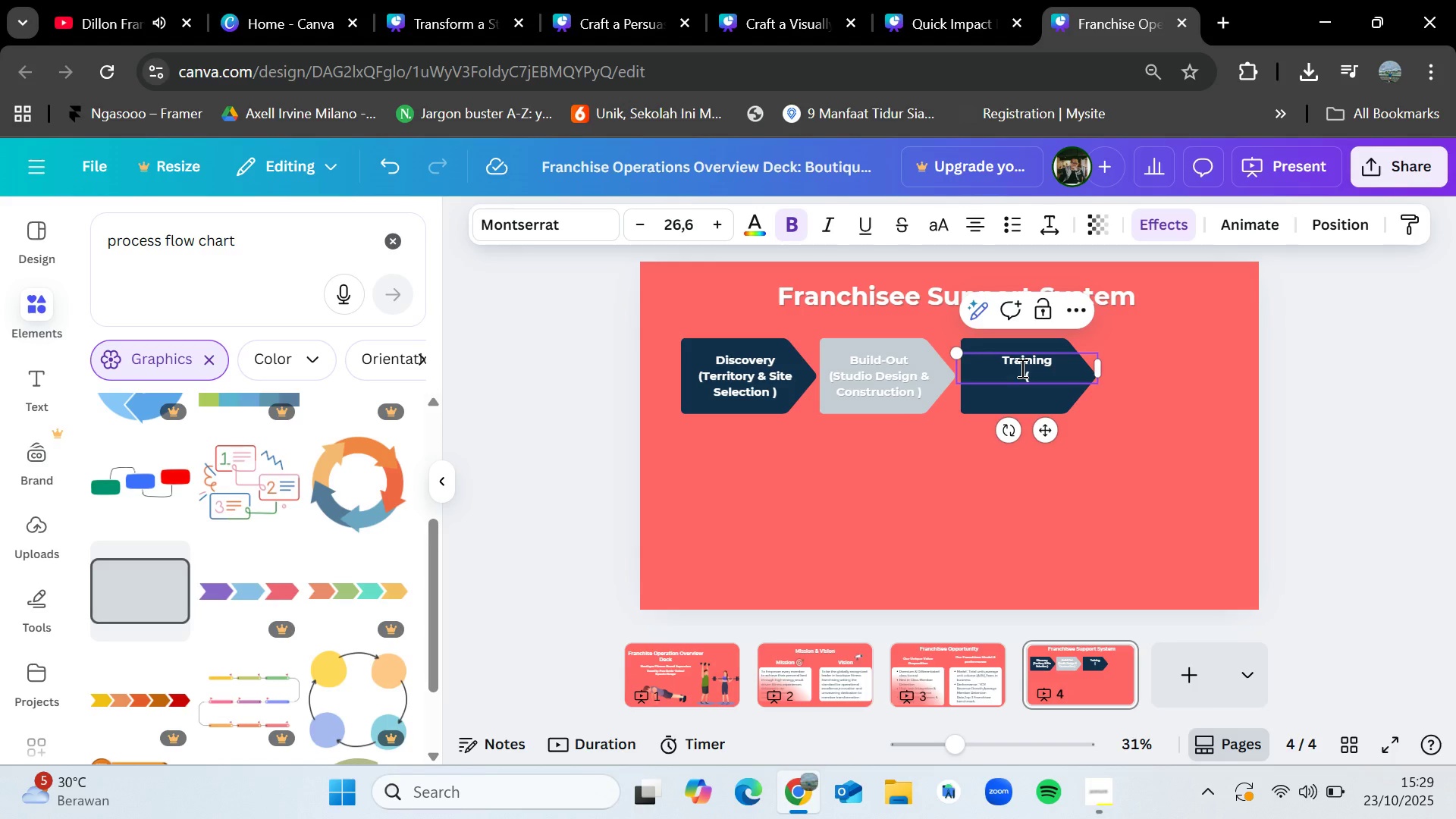 
type(Initial Training ))
 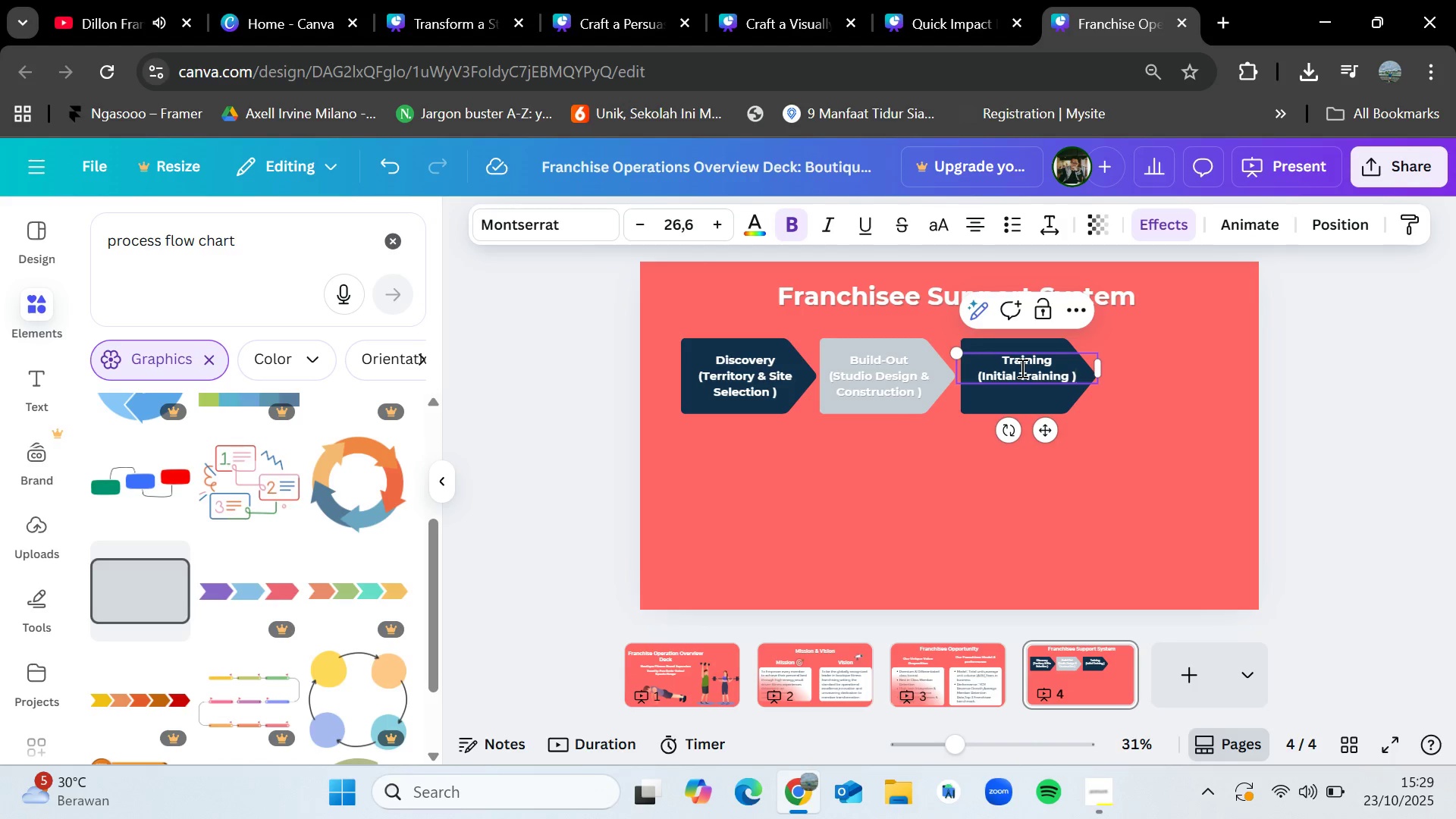 
left_click([1004, 498])
 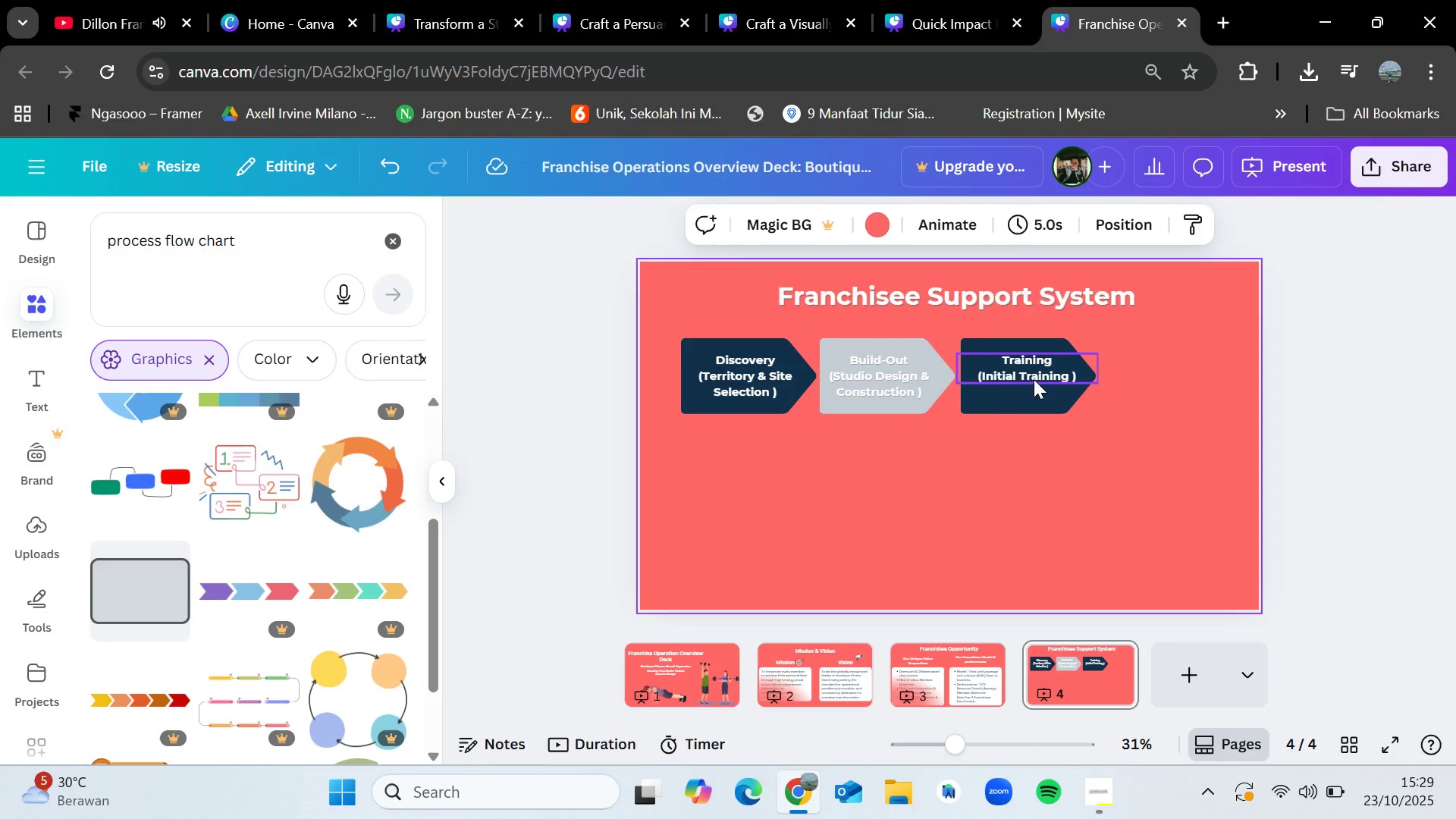 
left_click_drag(start_coordinate=[1034, 373], to_coordinate=[1034, 378])
 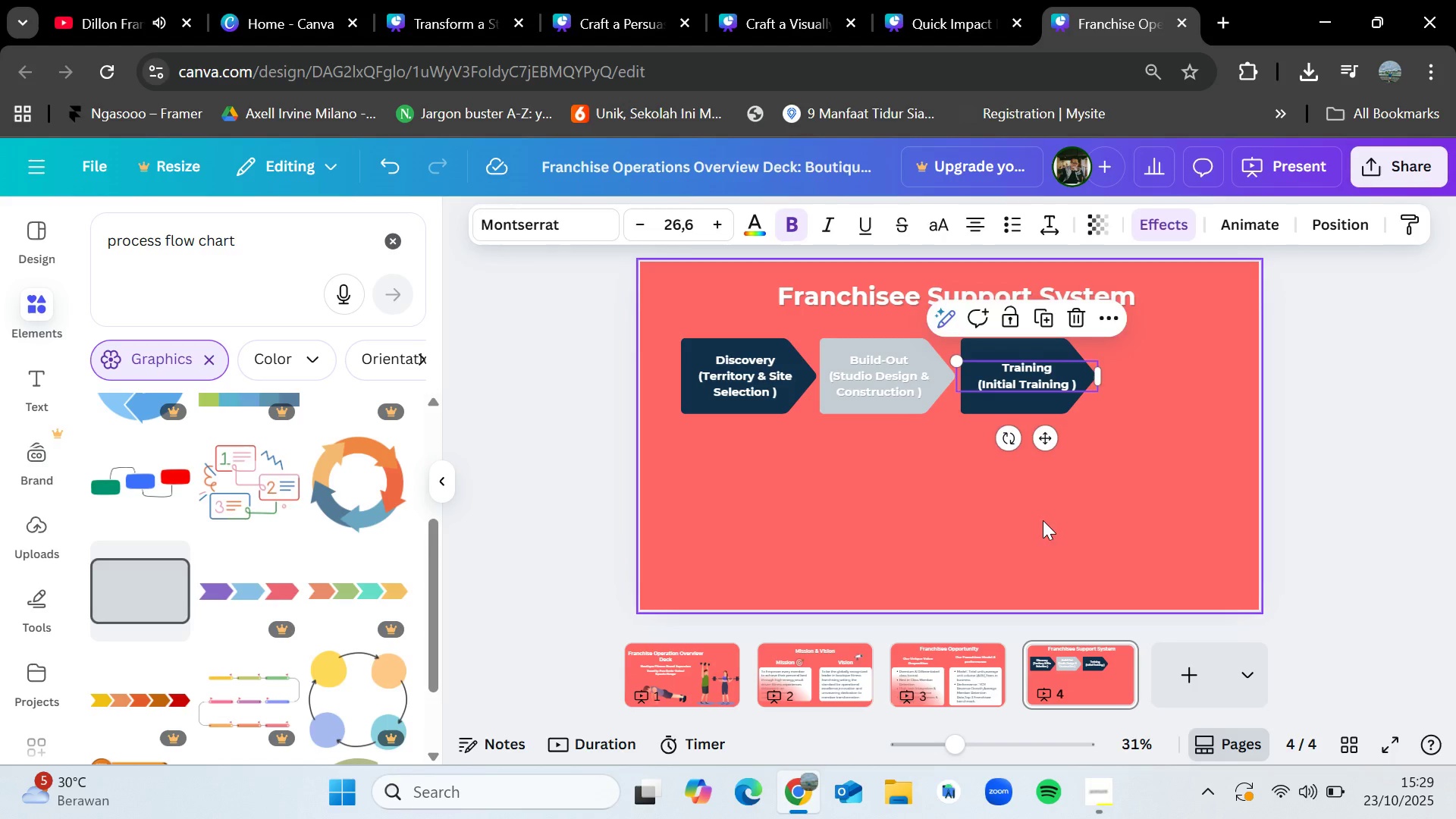 
left_click([1043, 520])
 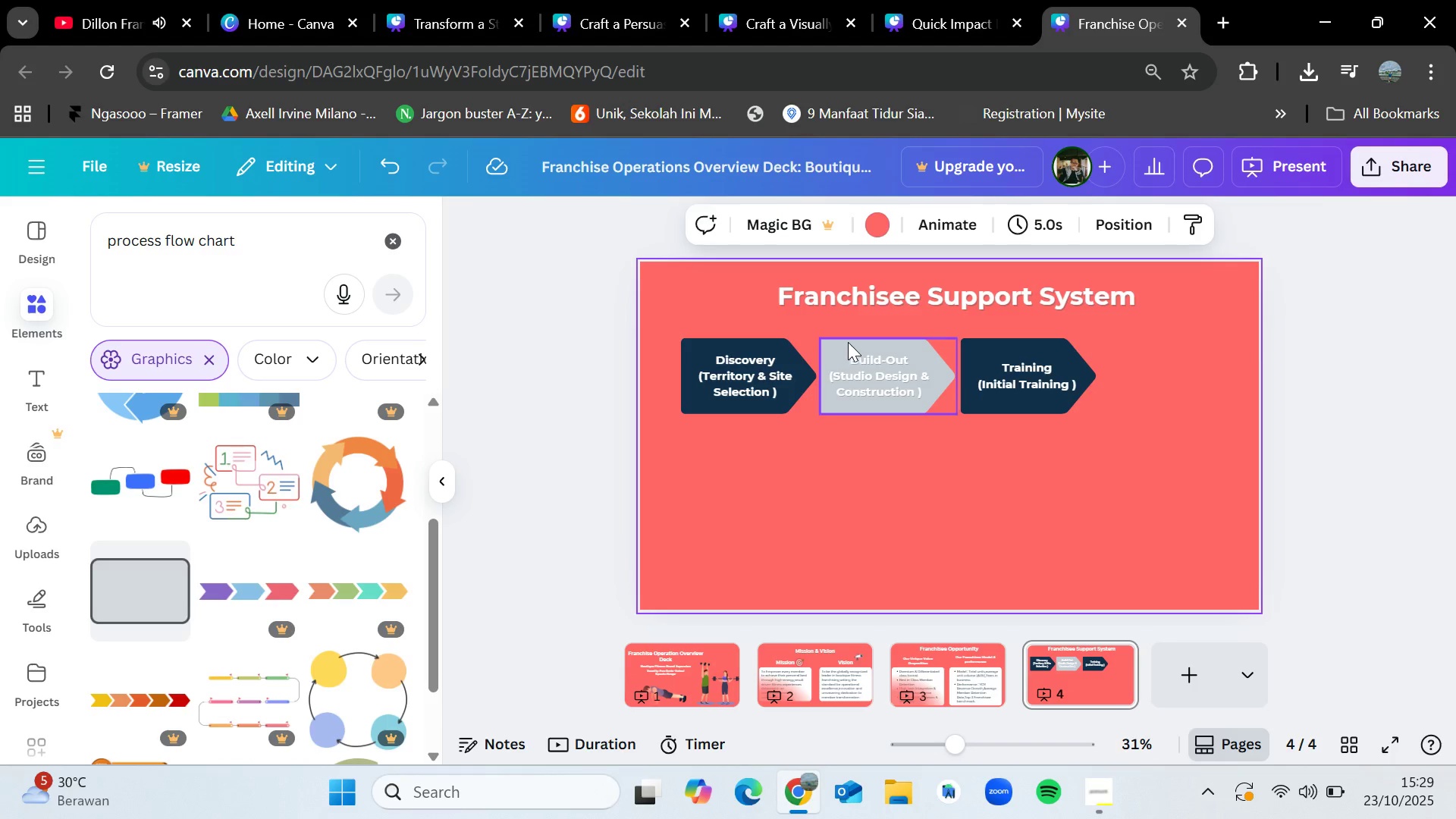 
left_click([849, 340])
 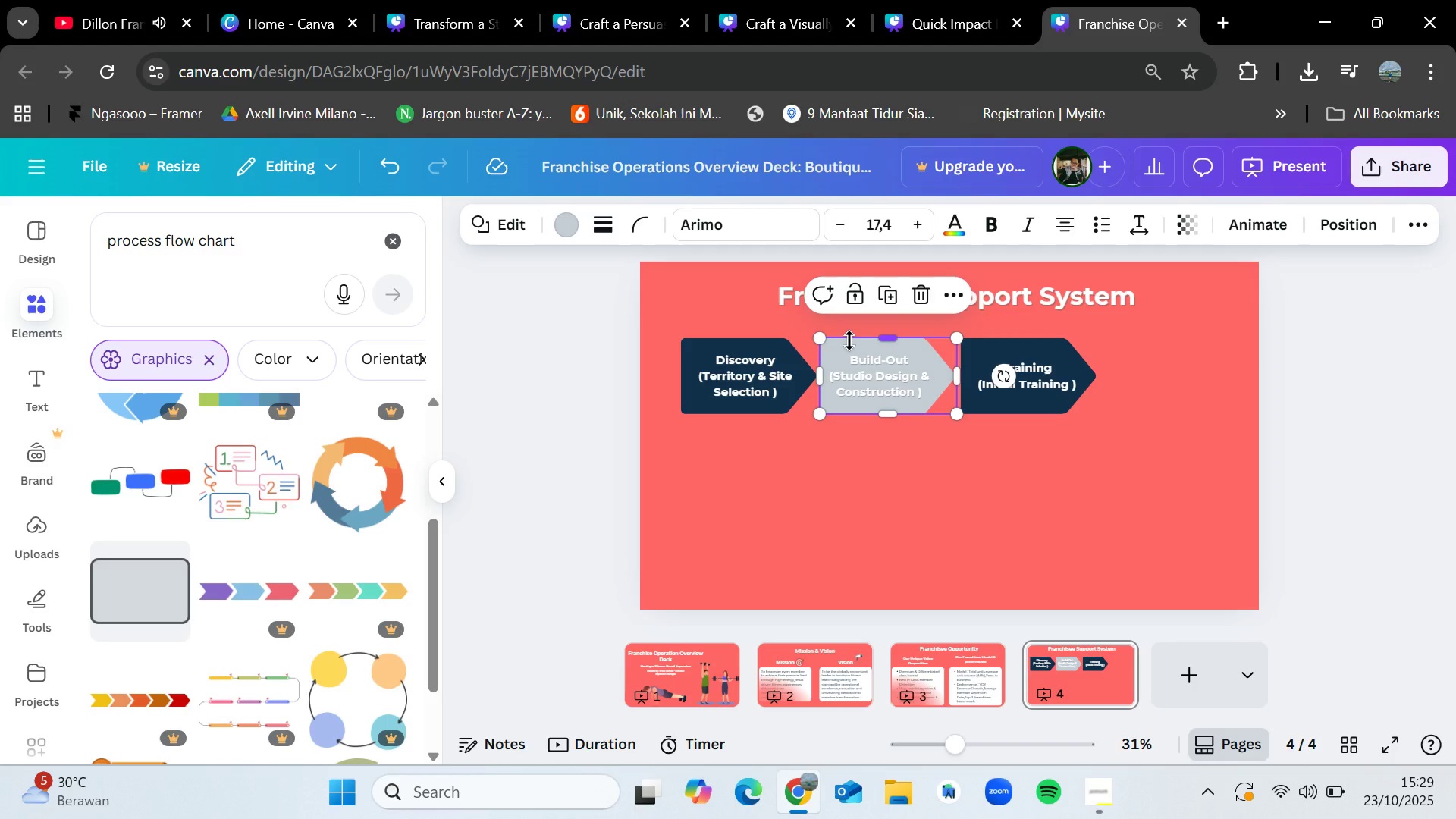 
key(Control+C)
 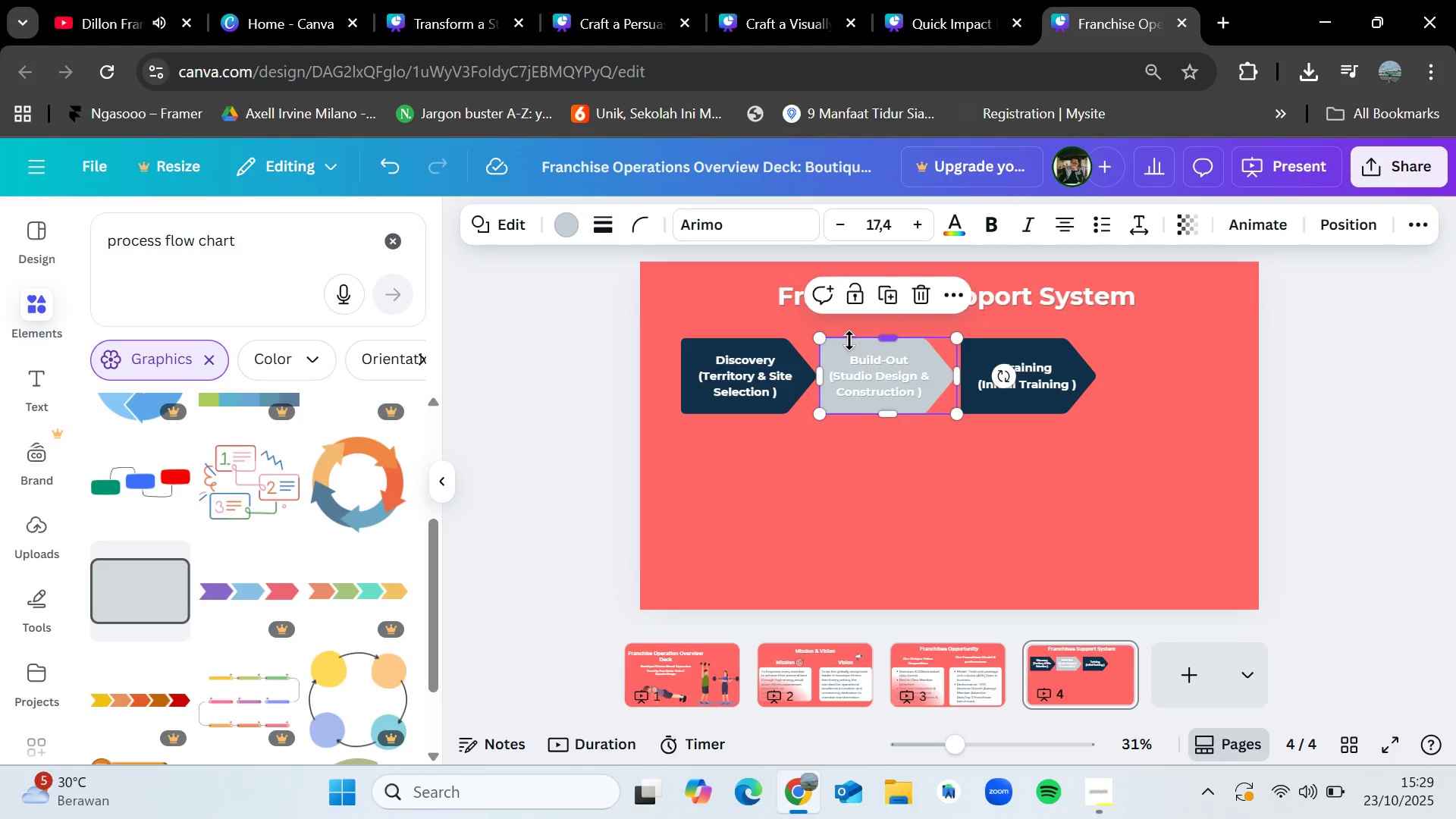 
key(Control+V)
 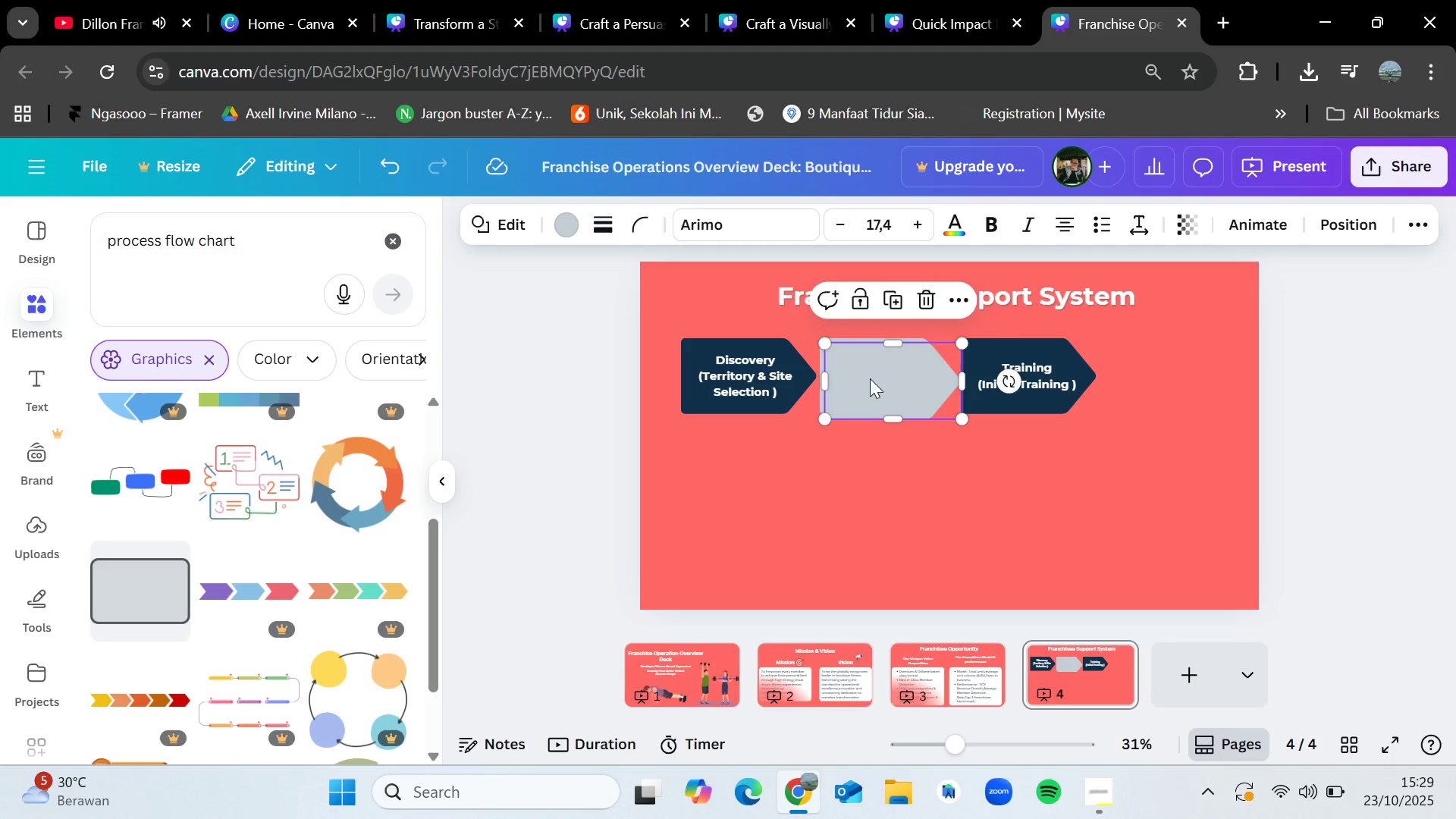 
left_click_drag(start_coordinate=[870, 378], to_coordinate=[1153, 371])
 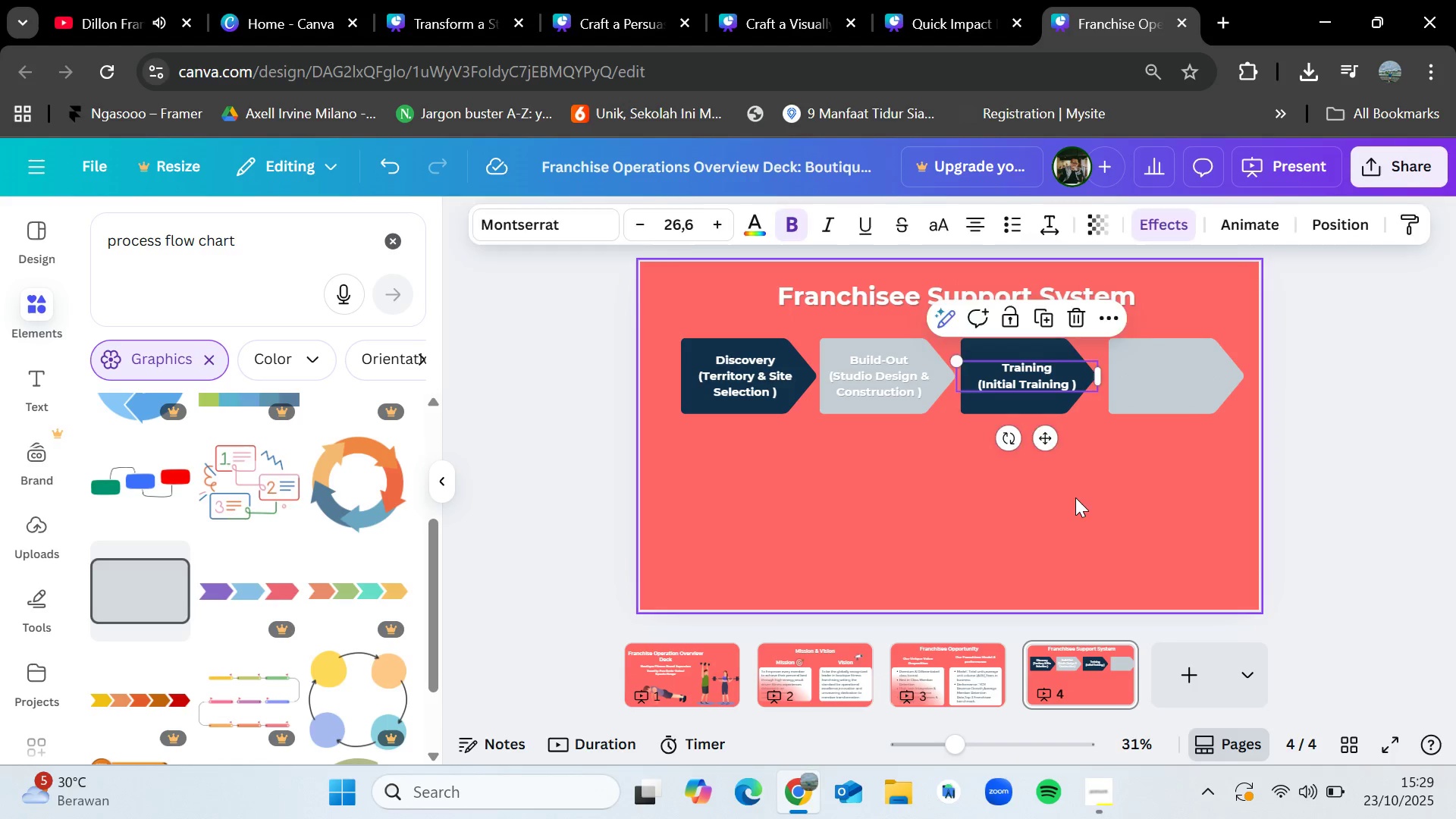 
left_click([1046, 385])
 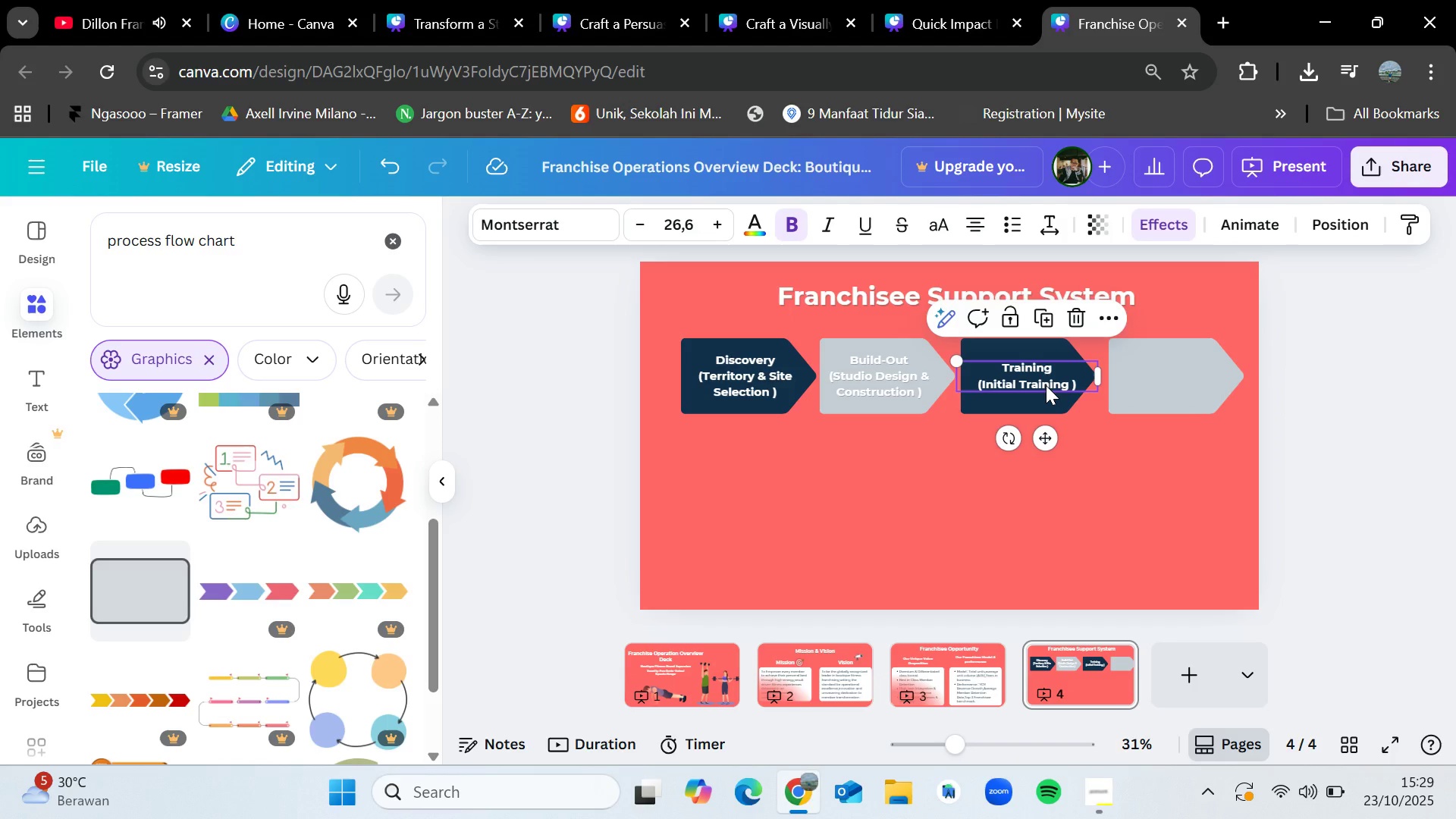 
key(Control+C)
 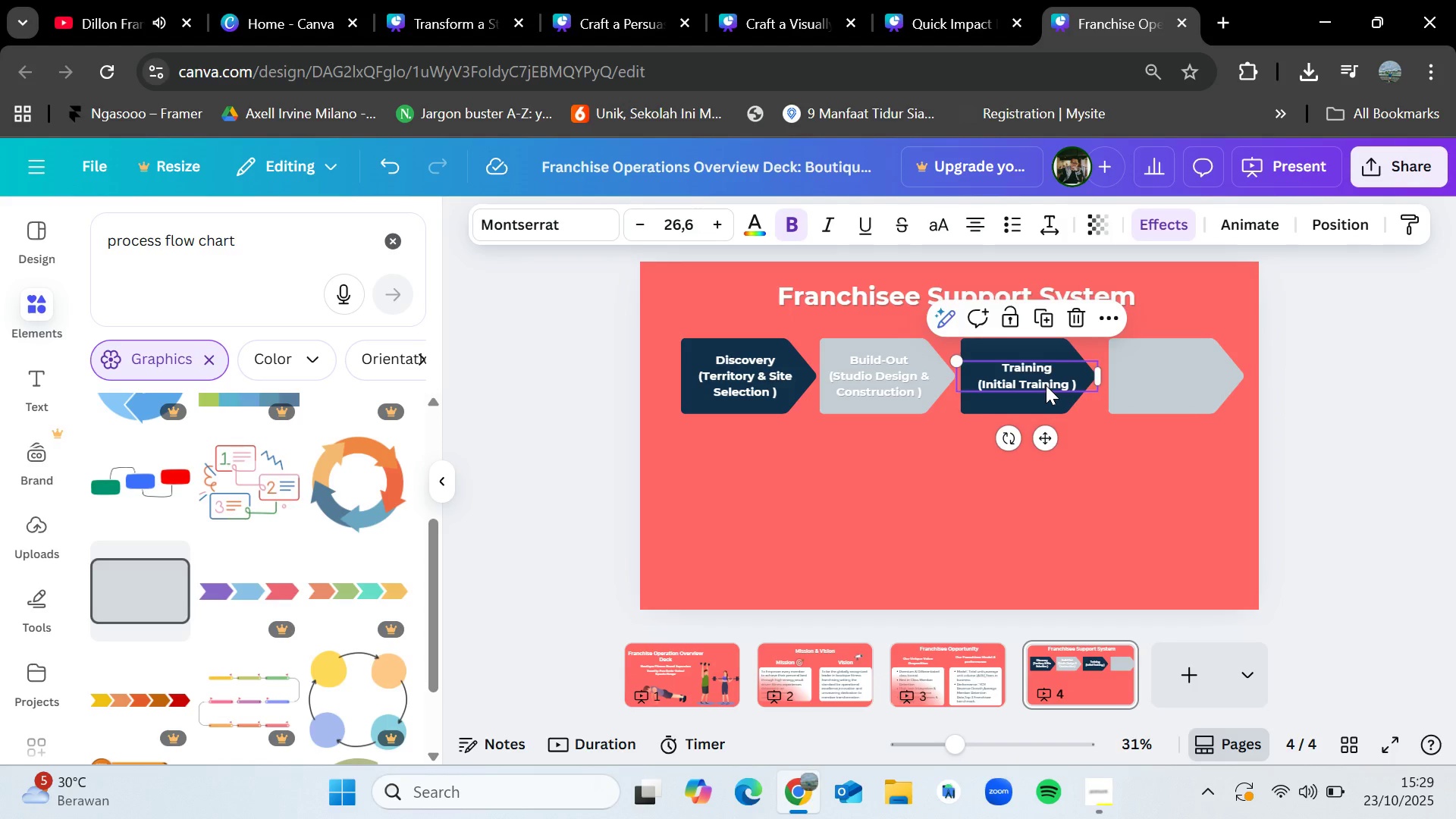 
key(Control+V)
 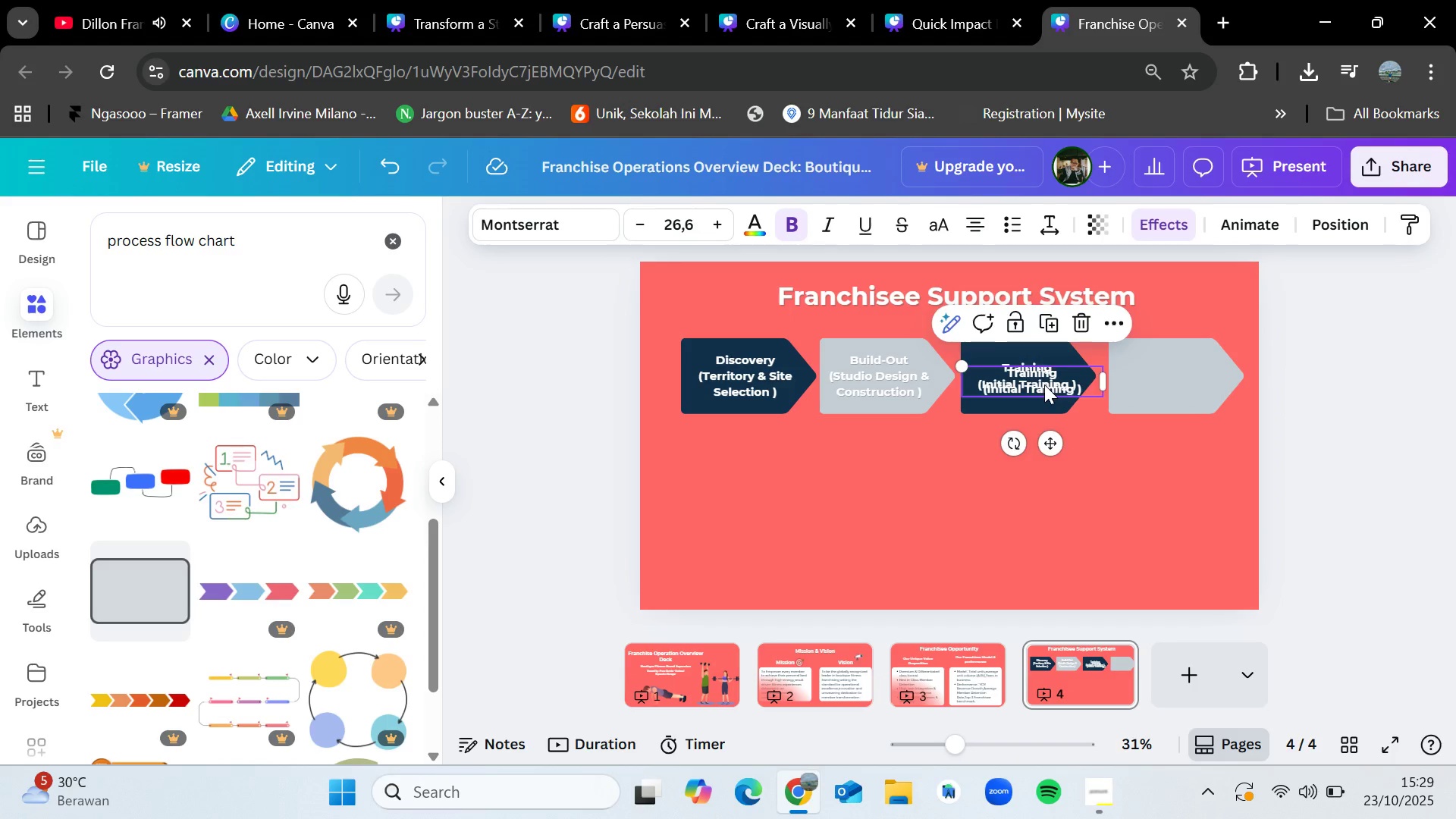 
left_click_drag(start_coordinate=[1044, 384], to_coordinate=[1181, 384])
 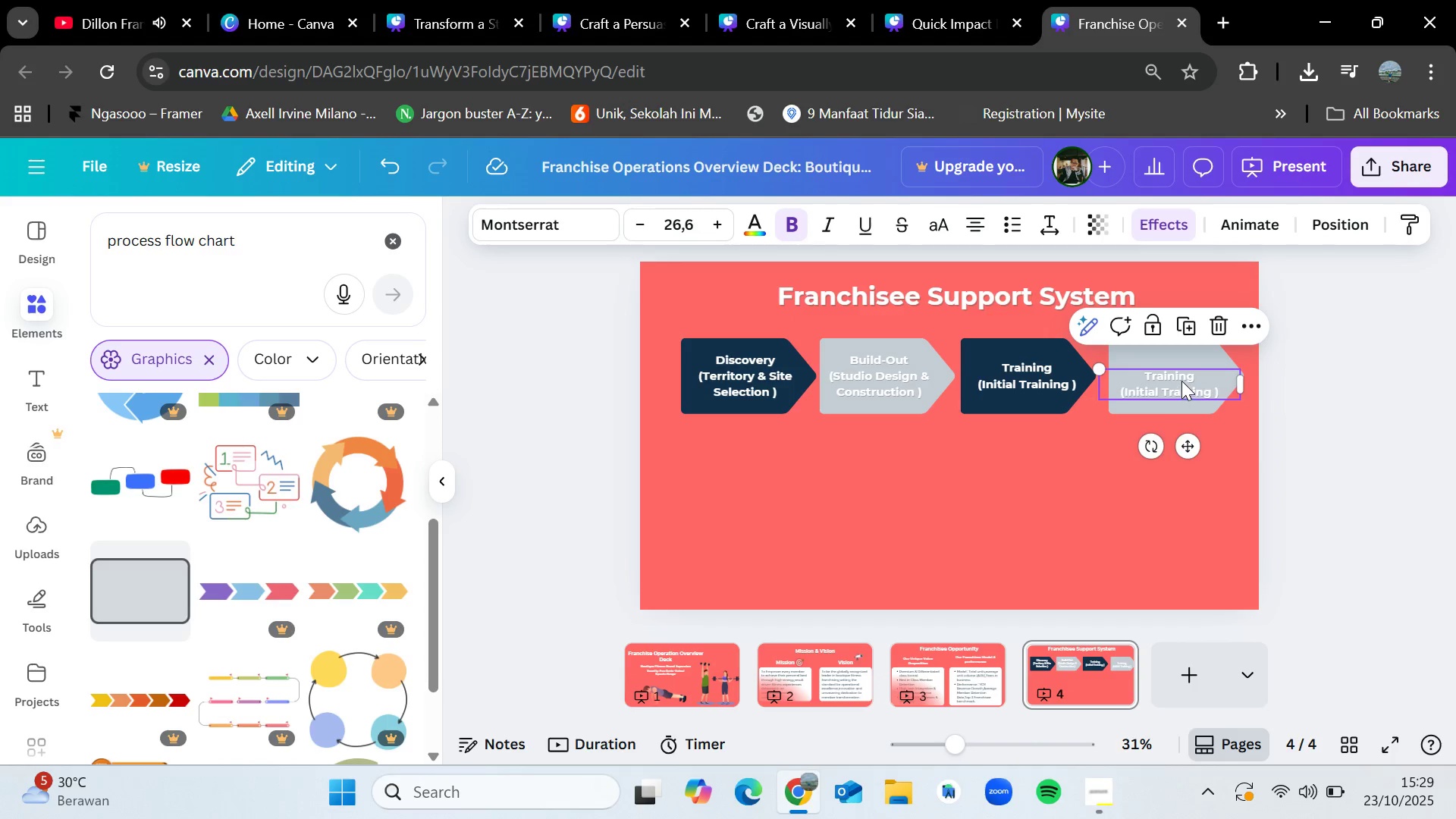 
left_click_drag(start_coordinate=[1181, 381], to_coordinate=[1183, 375])
 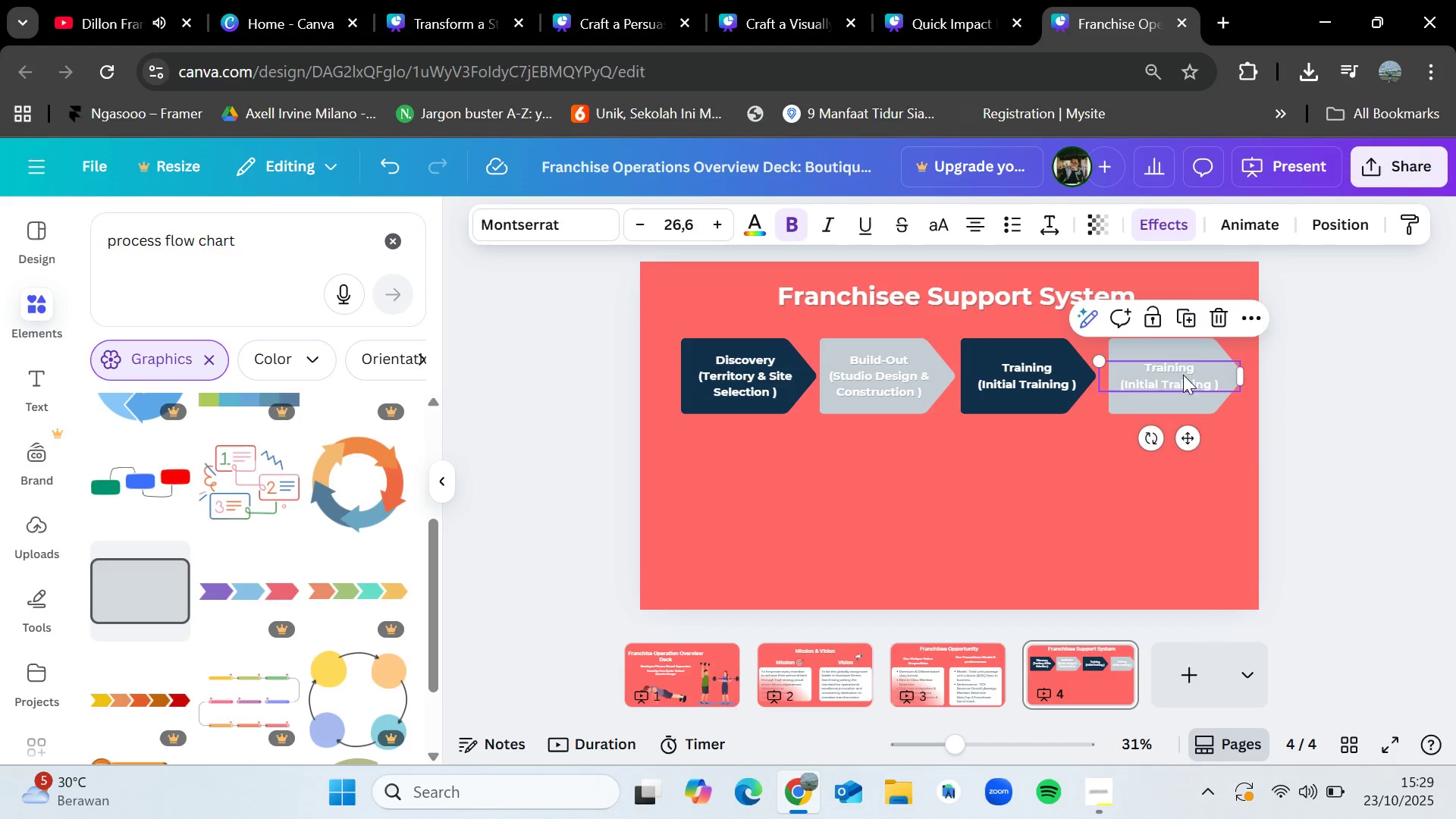 
left_click([1183, 375])
 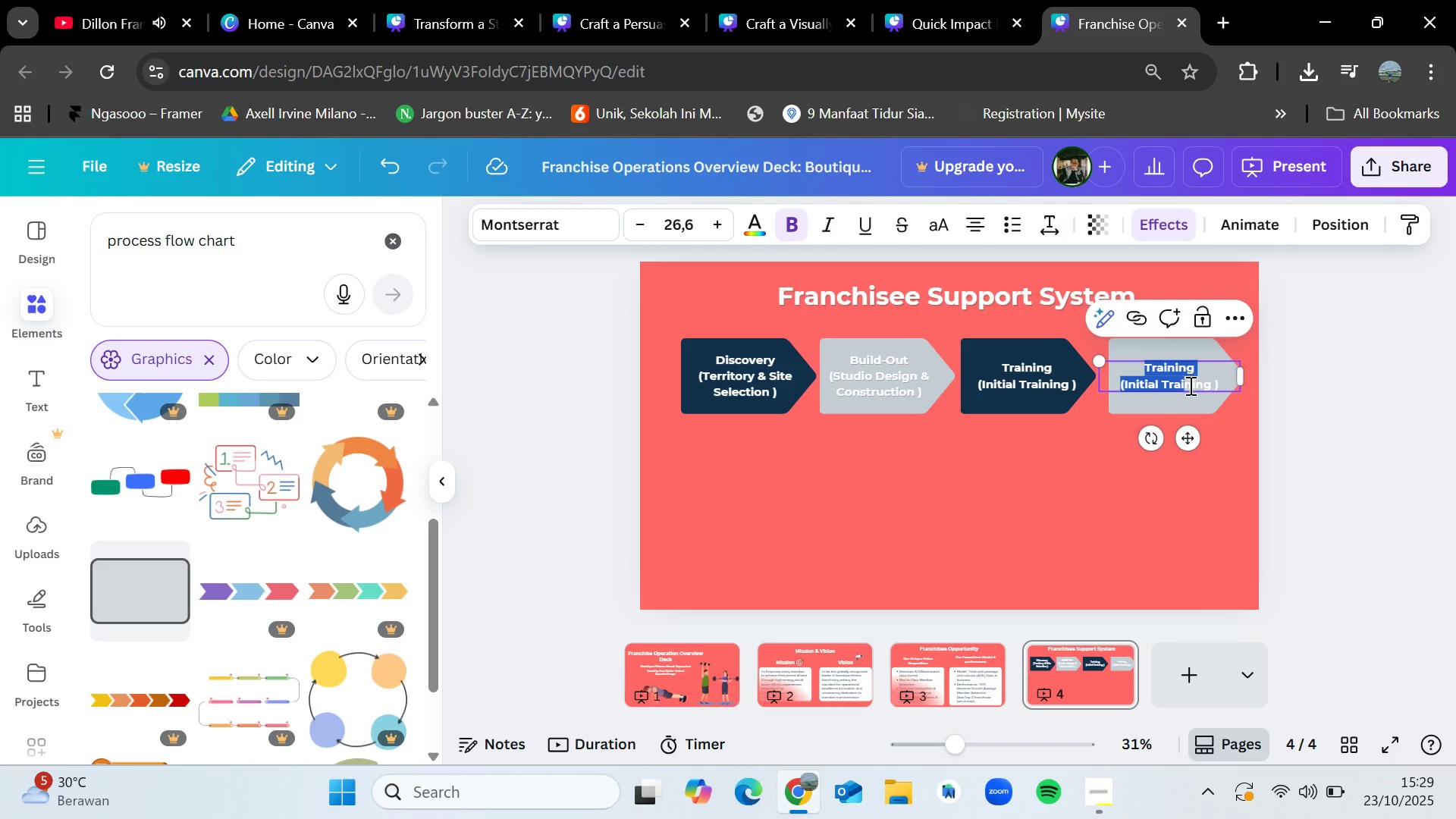 
double_click([1192, 391])
 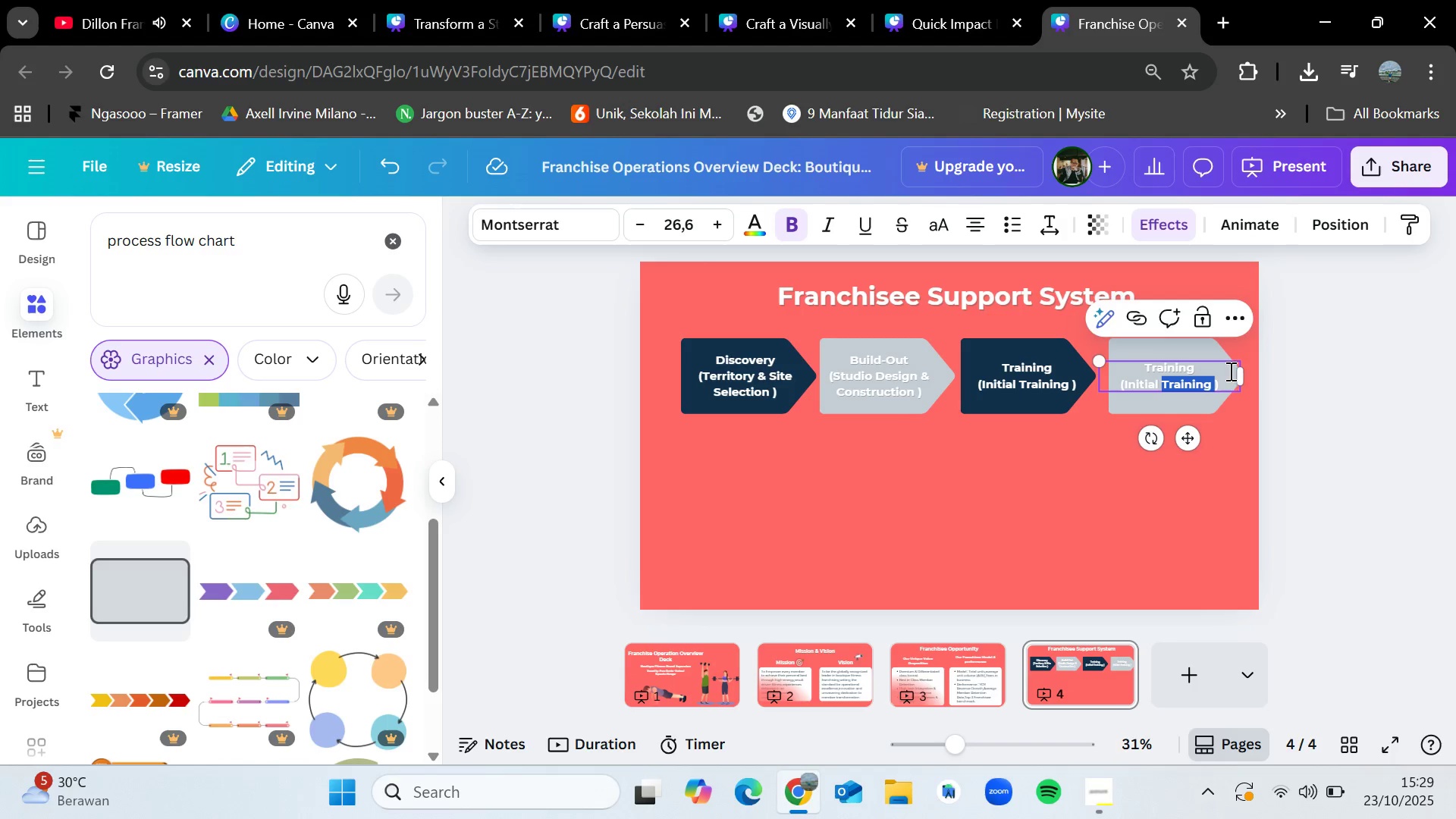 
double_click([1215, 383])
 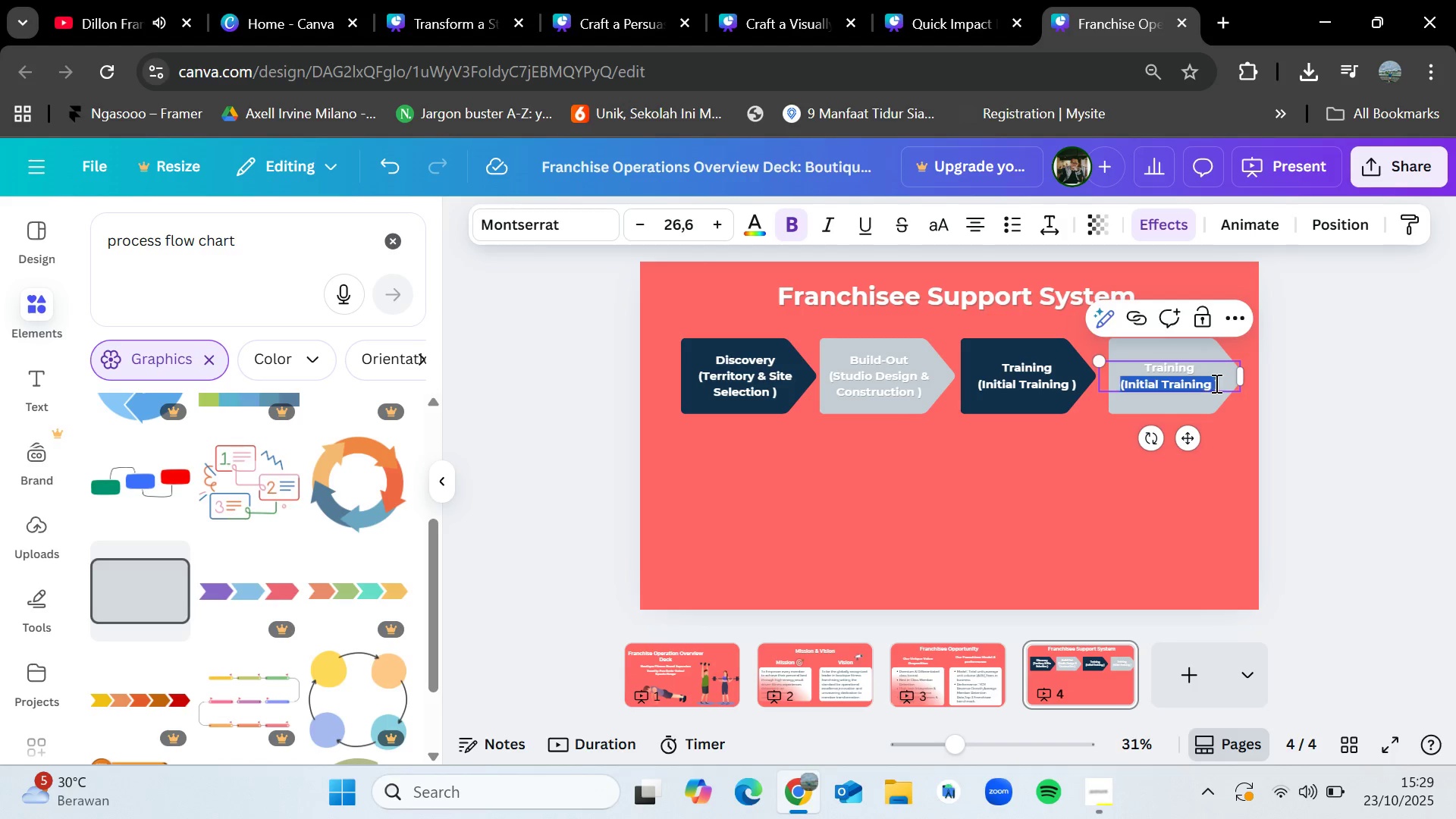 
triple_click([1215, 383])
 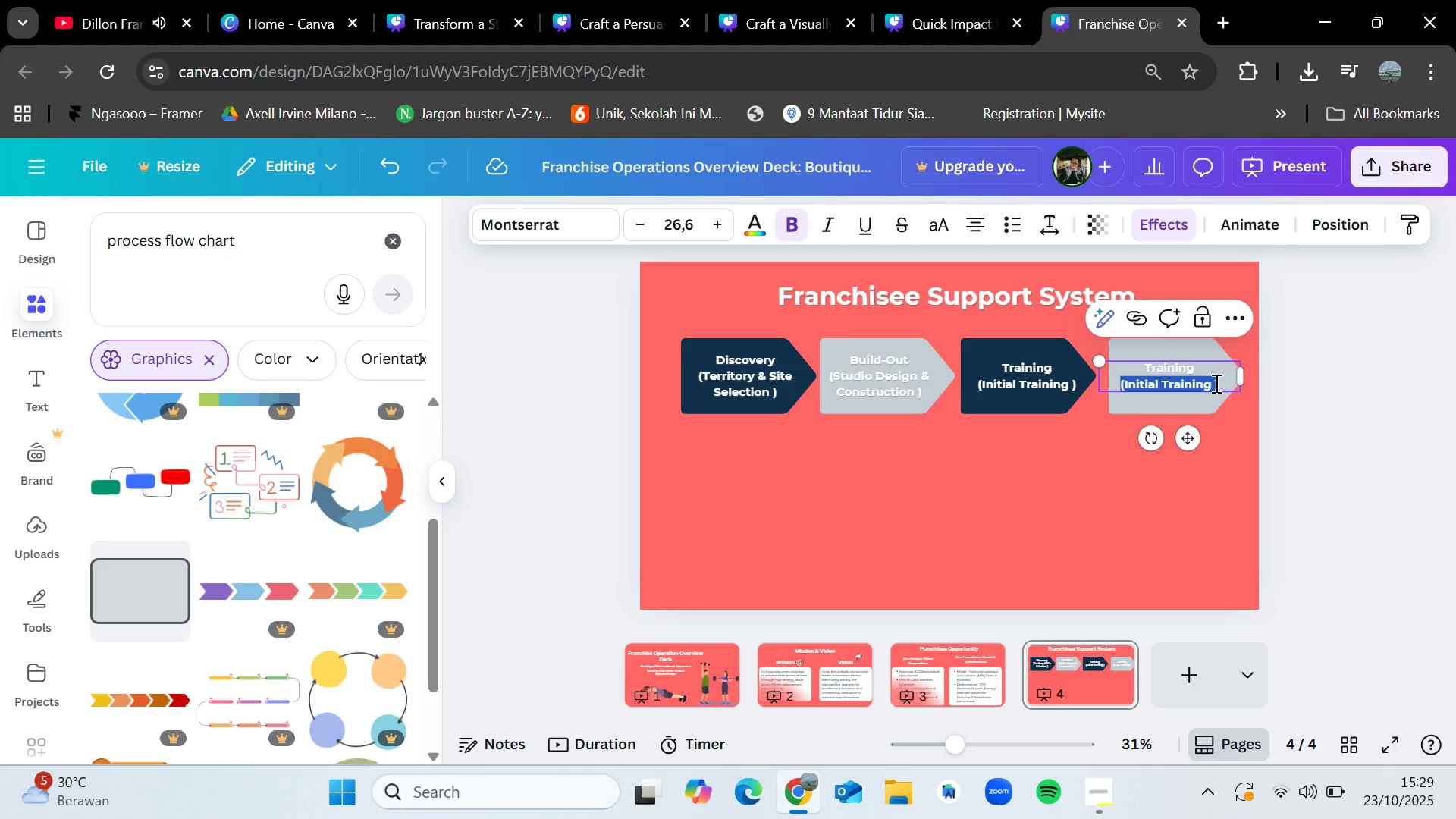 
triple_click([1215, 383])
 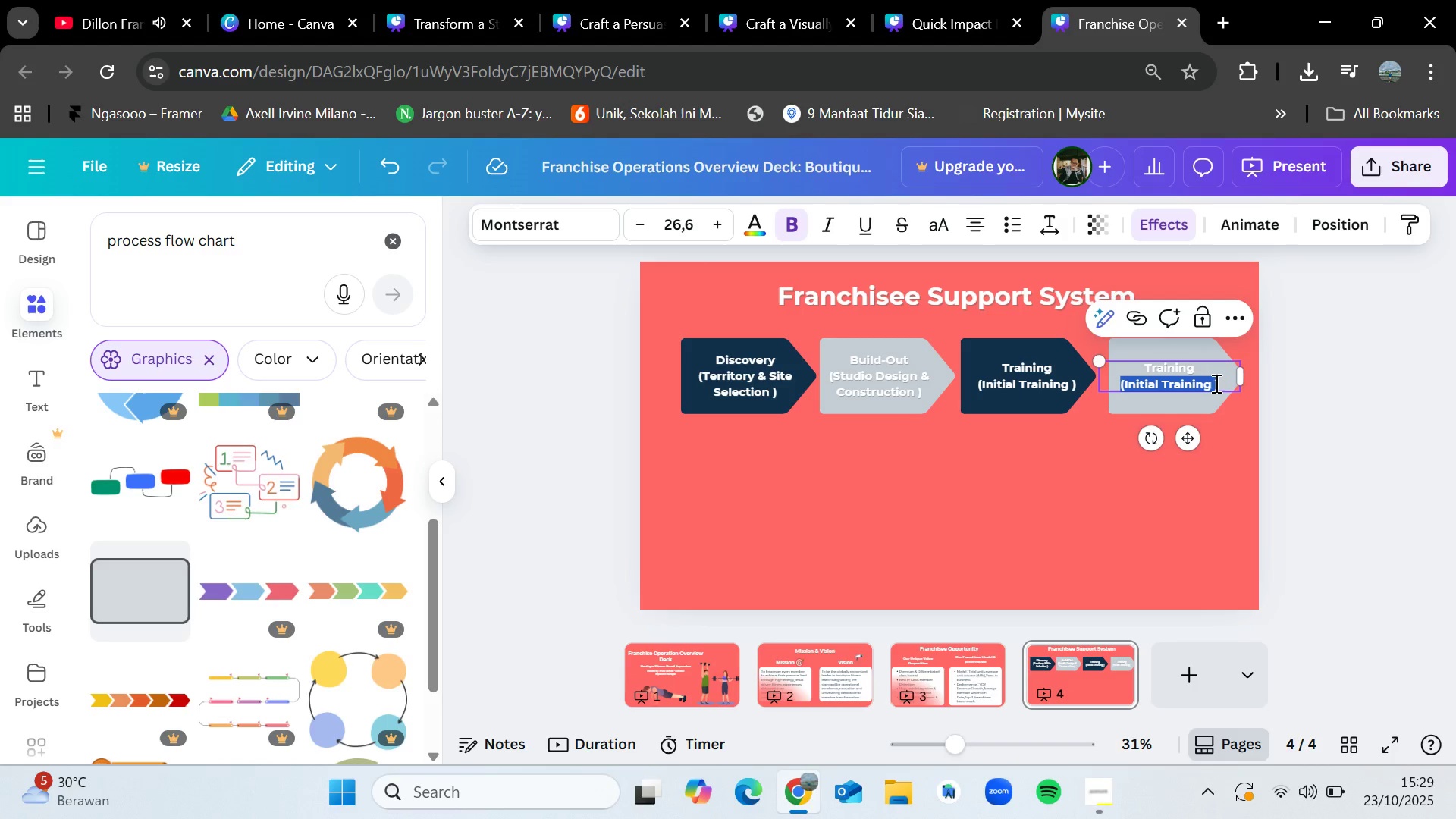 
left_click_drag(start_coordinate=[1215, 383], to_coordinate=[1159, 367])
 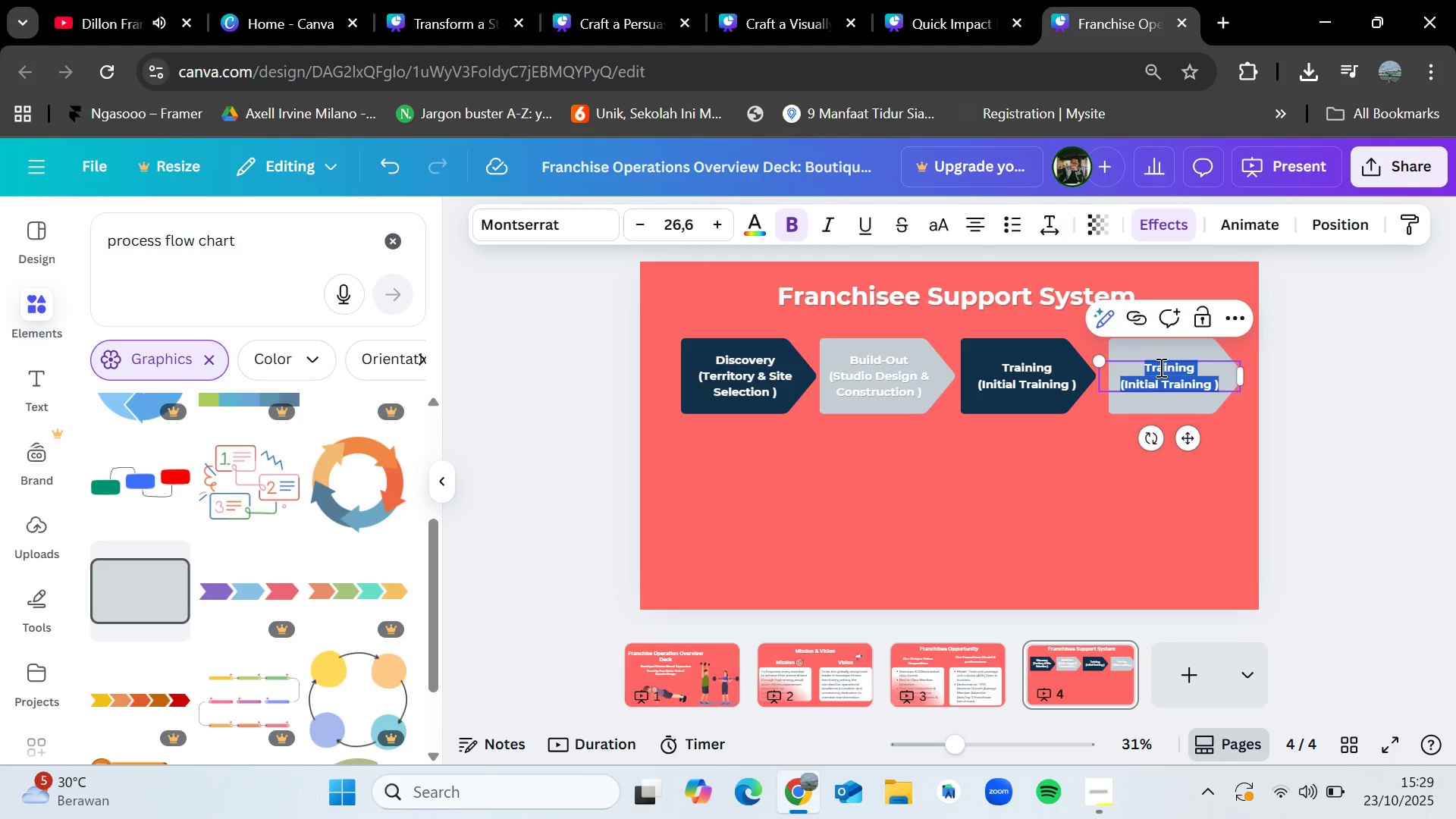 
key(Backspace)
type(Launch Prep)
 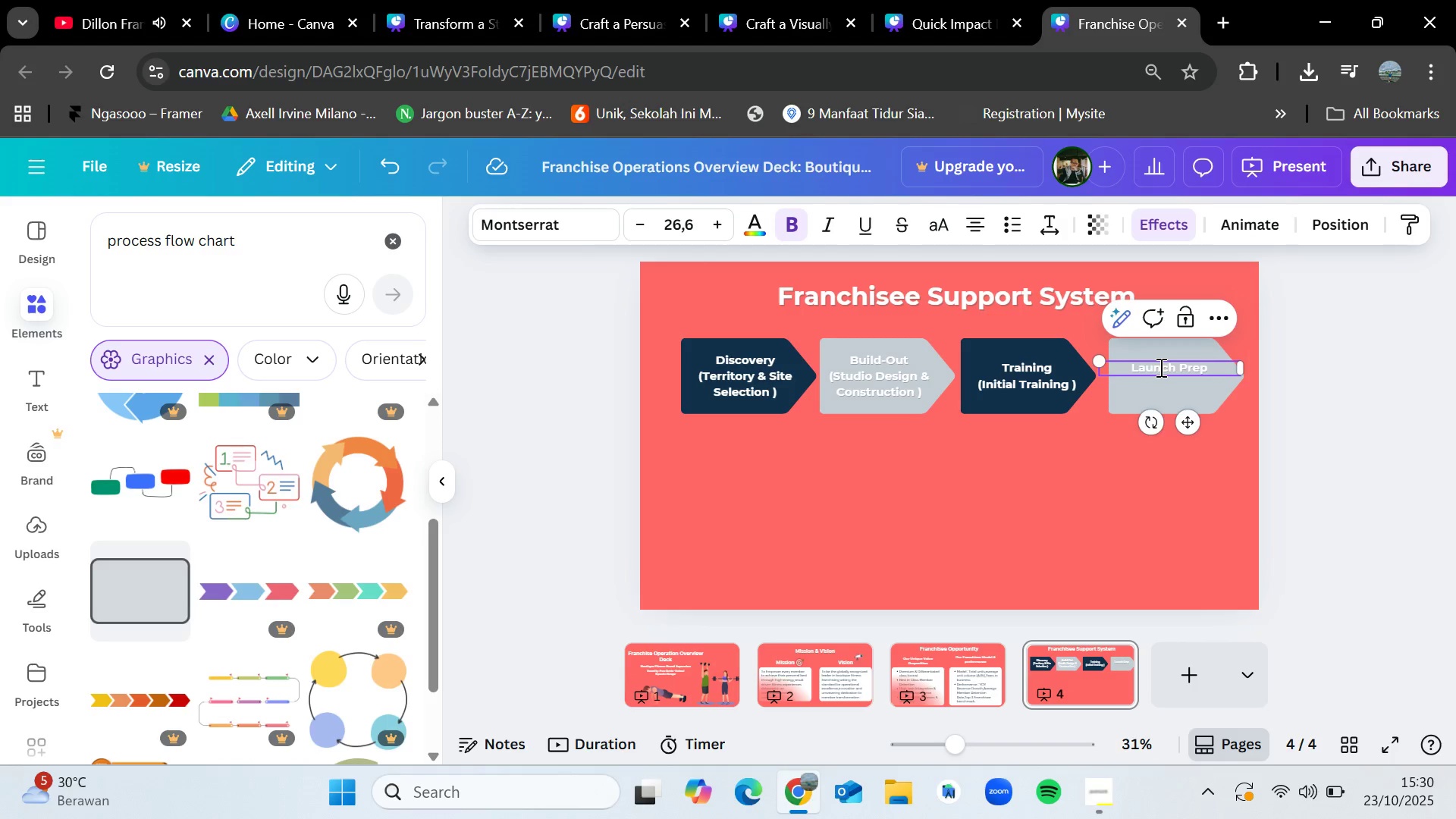 
key(Enter)
 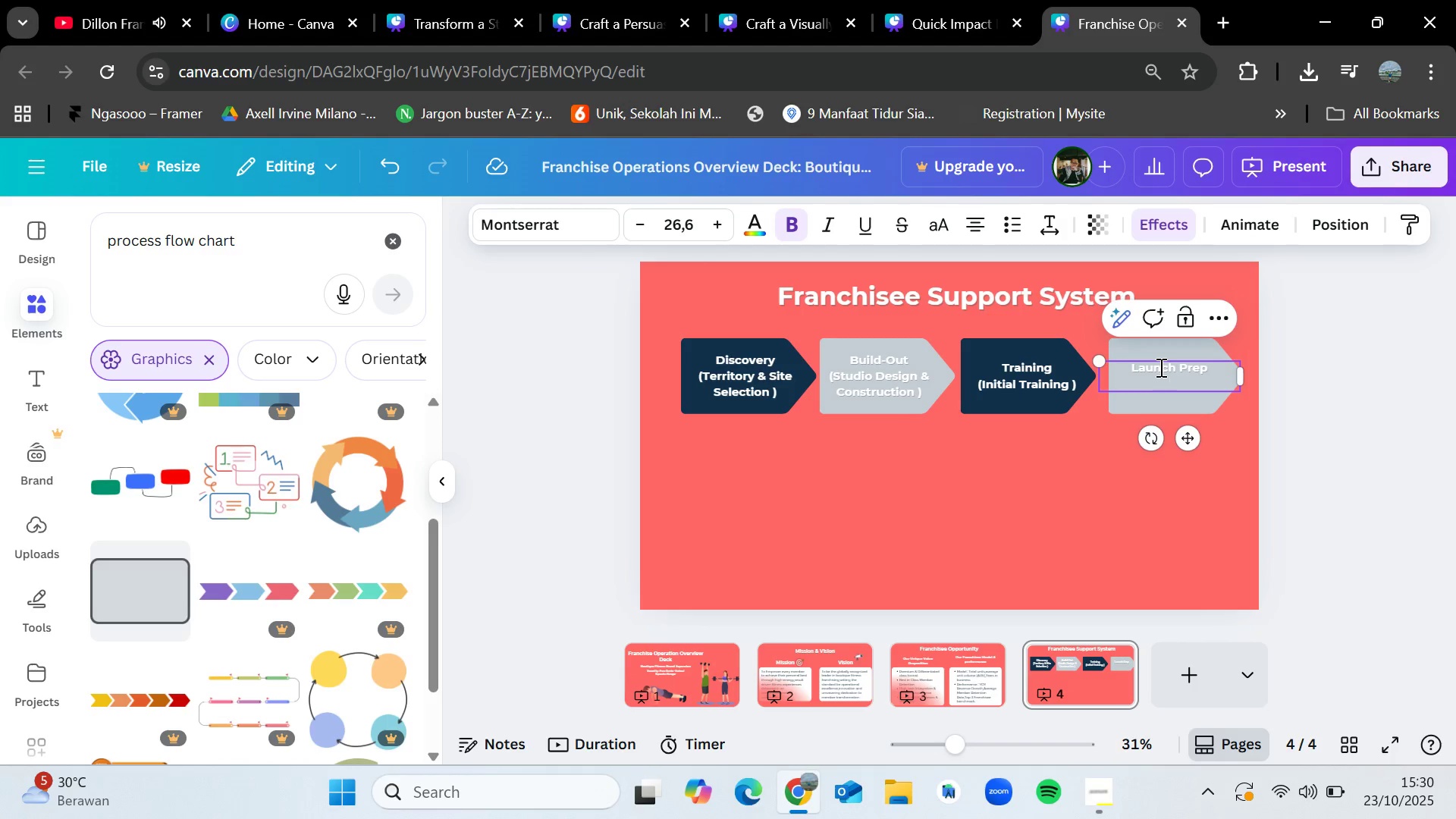 
type((Pre-Sales Strategy))
 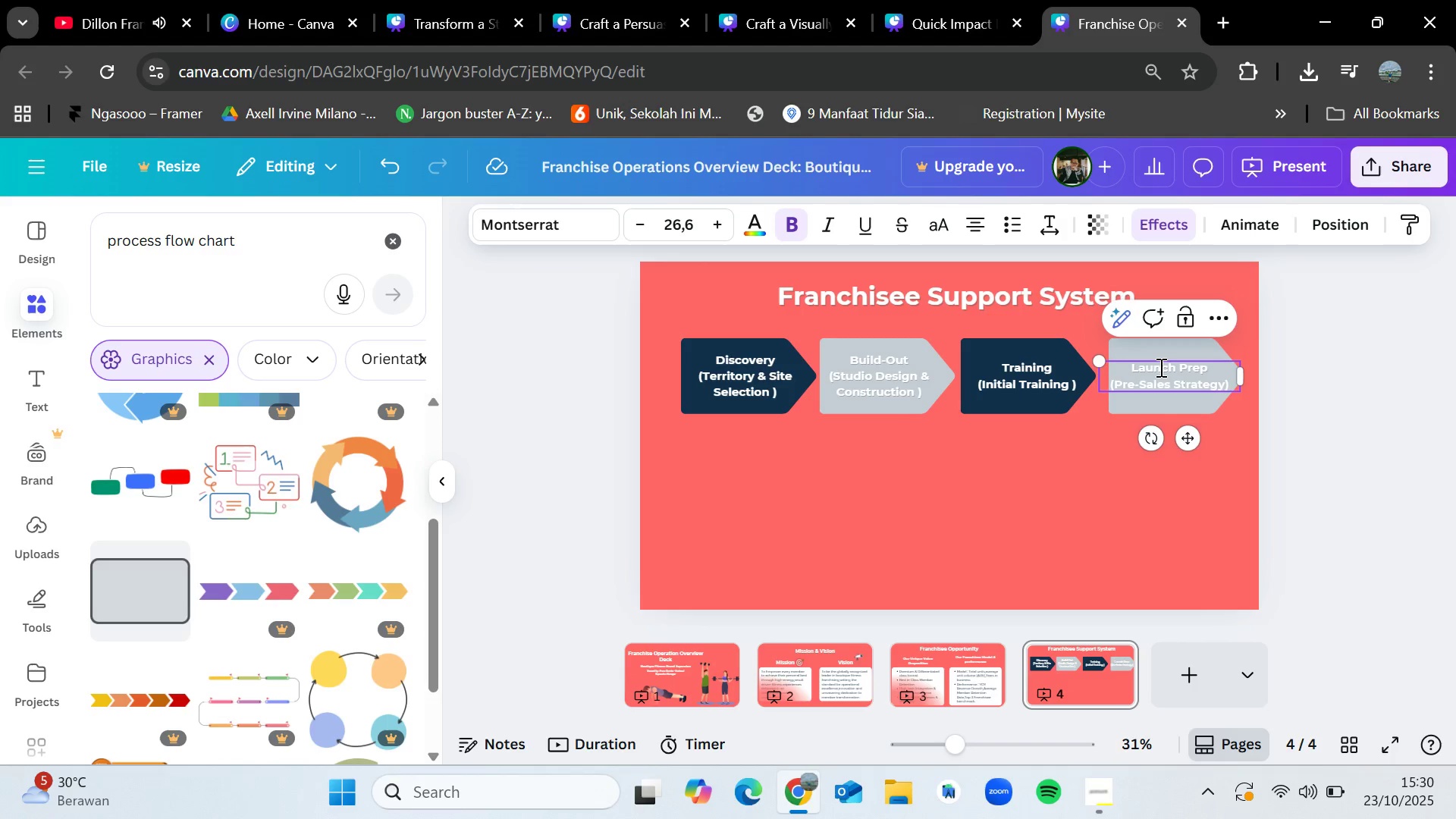 
left_click_drag(start_coordinate=[1213, 453], to_coordinate=[1183, 360])
 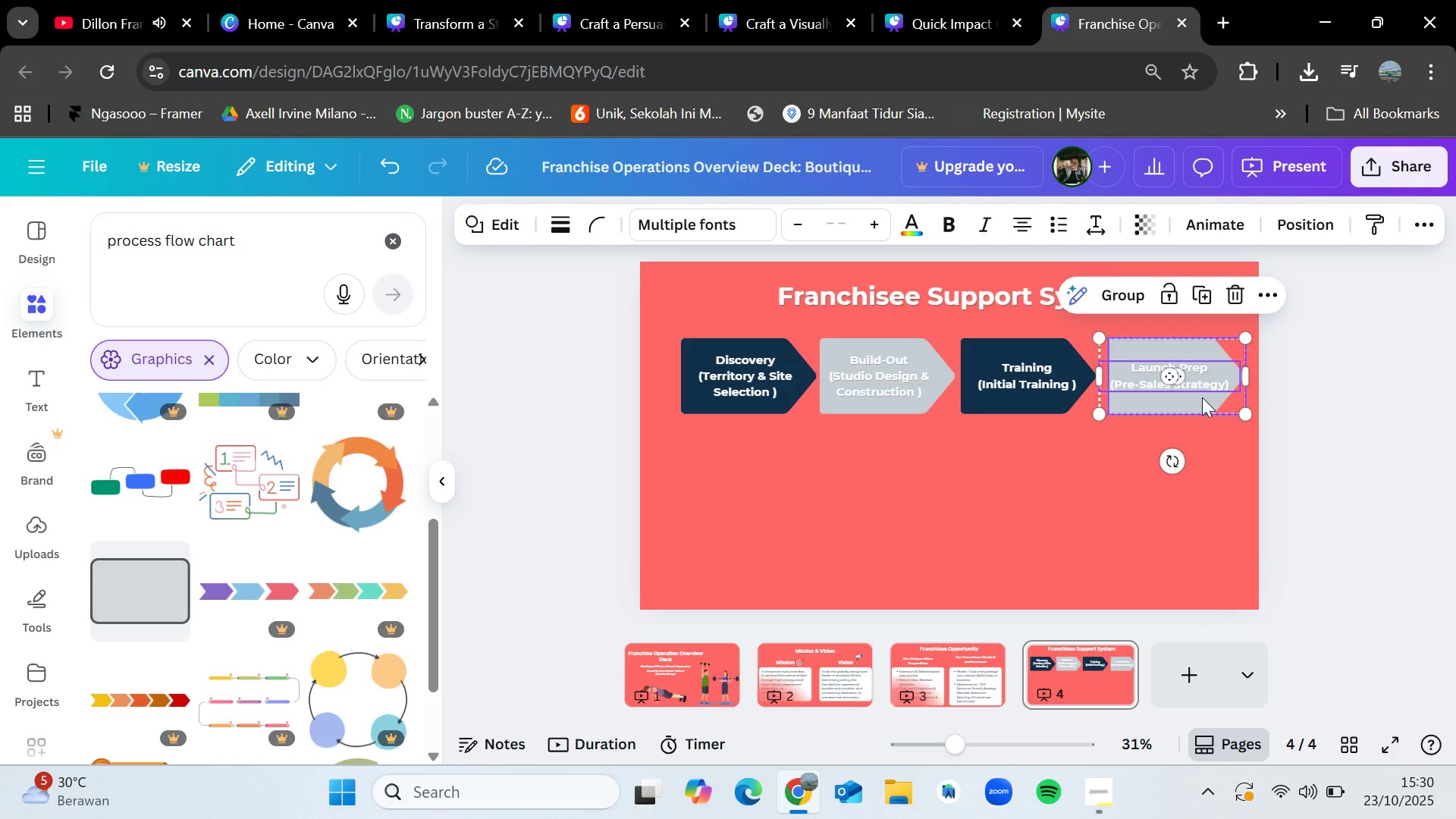 
left_click_drag(start_coordinate=[1202, 397], to_coordinate=[1197, 397])
 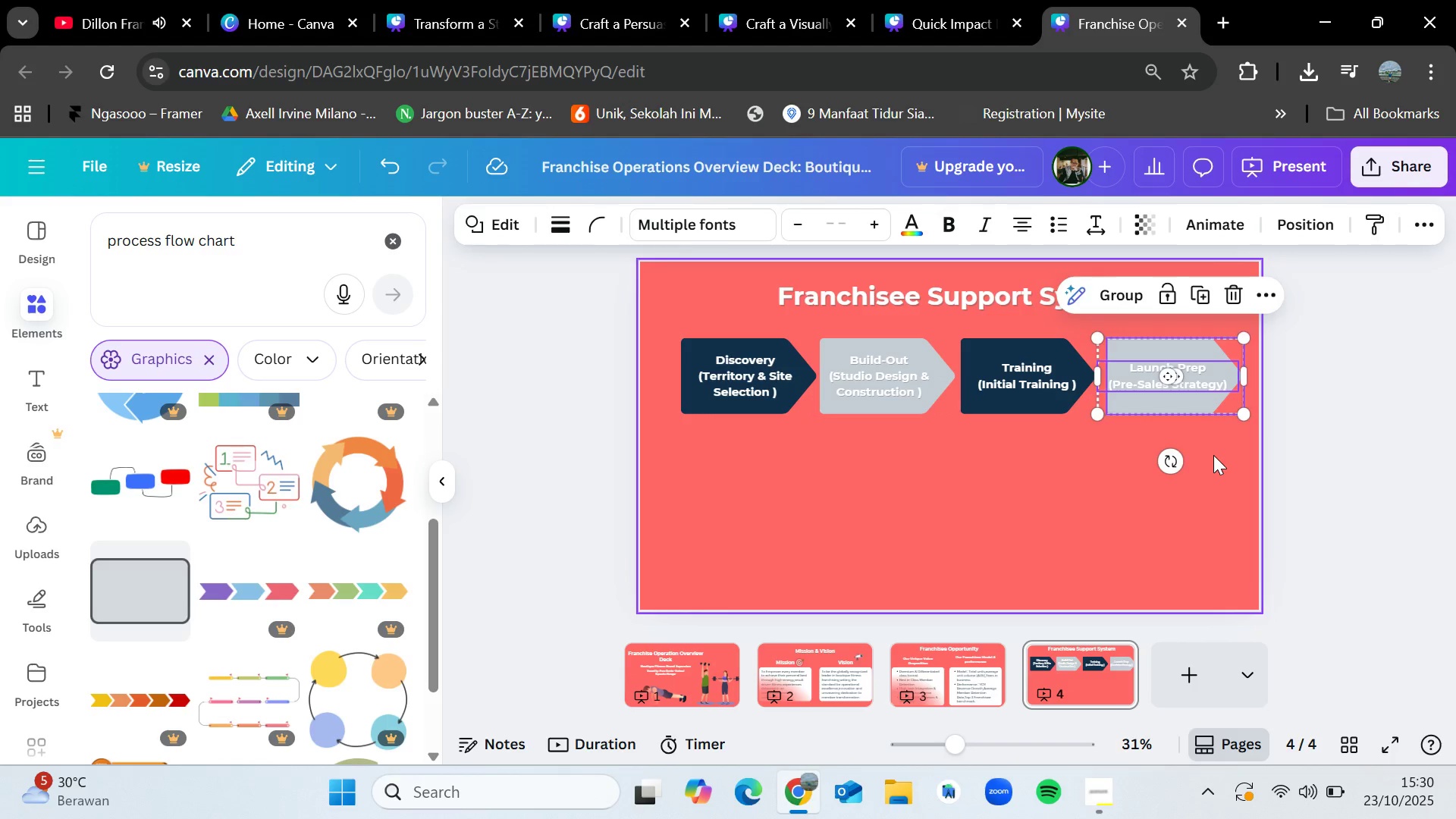 
left_click([1213, 455])
 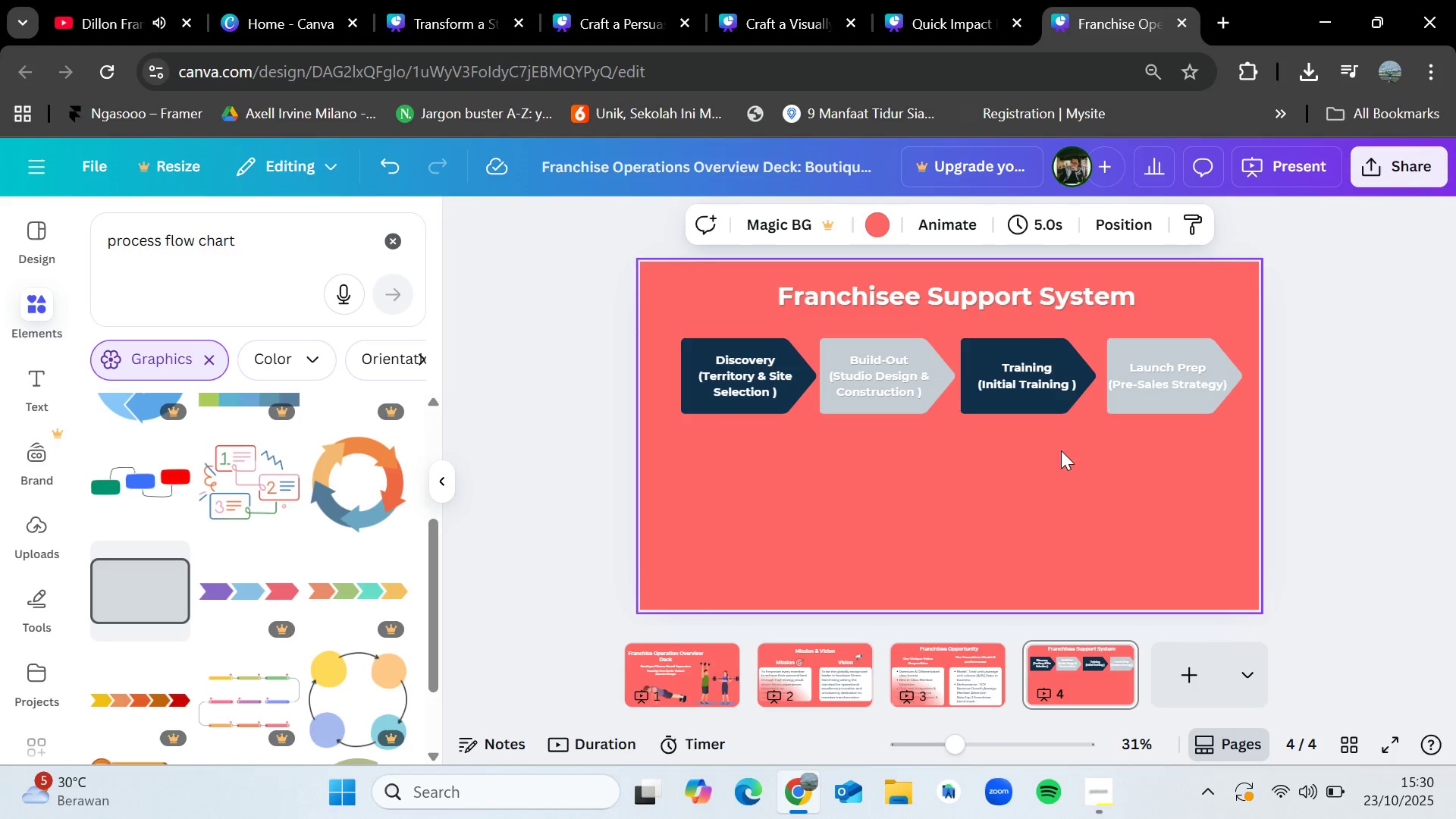 
left_click_drag(start_coordinate=[1049, 444], to_coordinate=[1022, 312])
 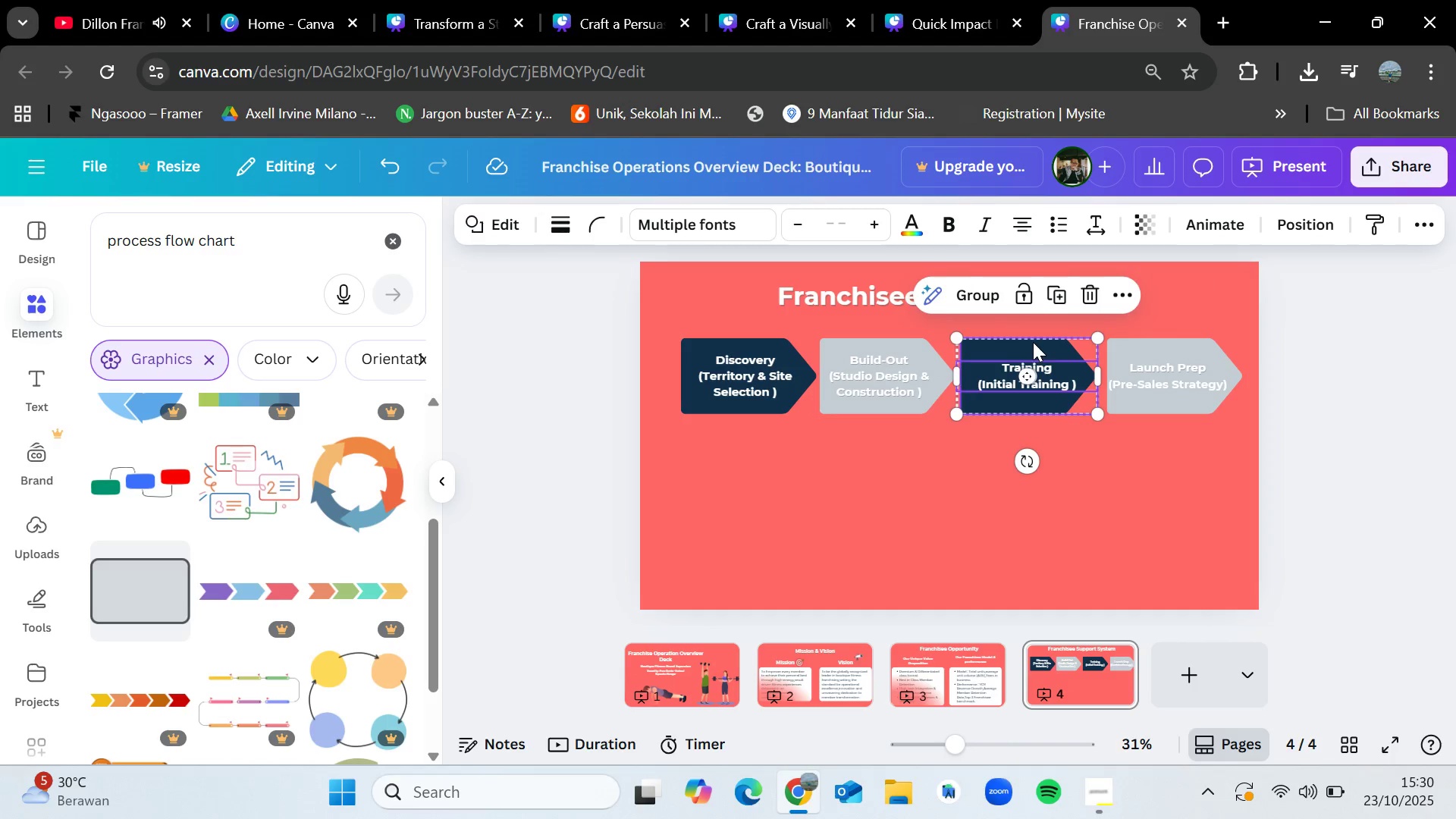 
left_click_drag(start_coordinate=[1033, 342], to_coordinate=[1037, 340])
 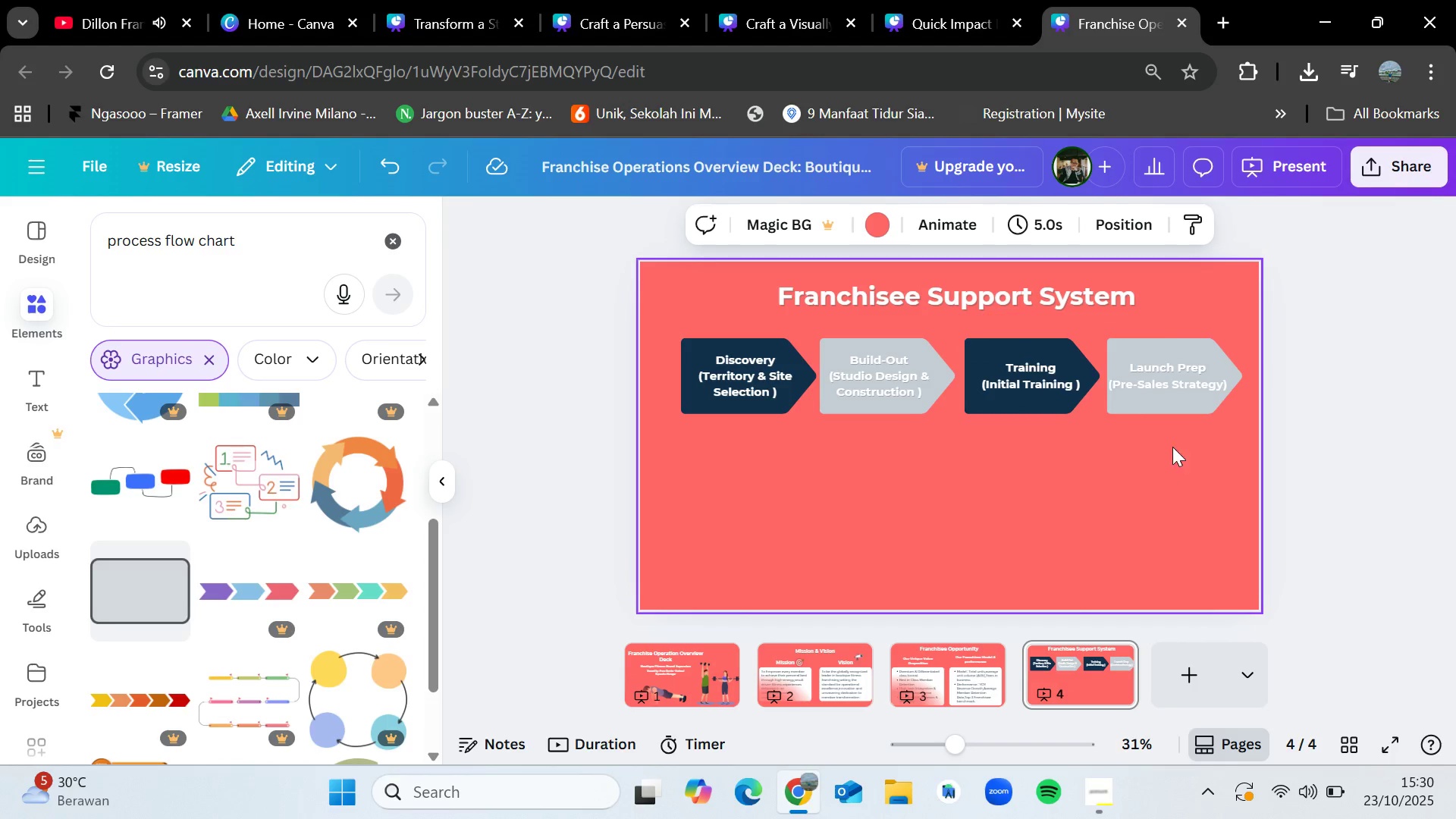 
left_click_drag(start_coordinate=[1193, 446], to_coordinate=[1174, 355])
 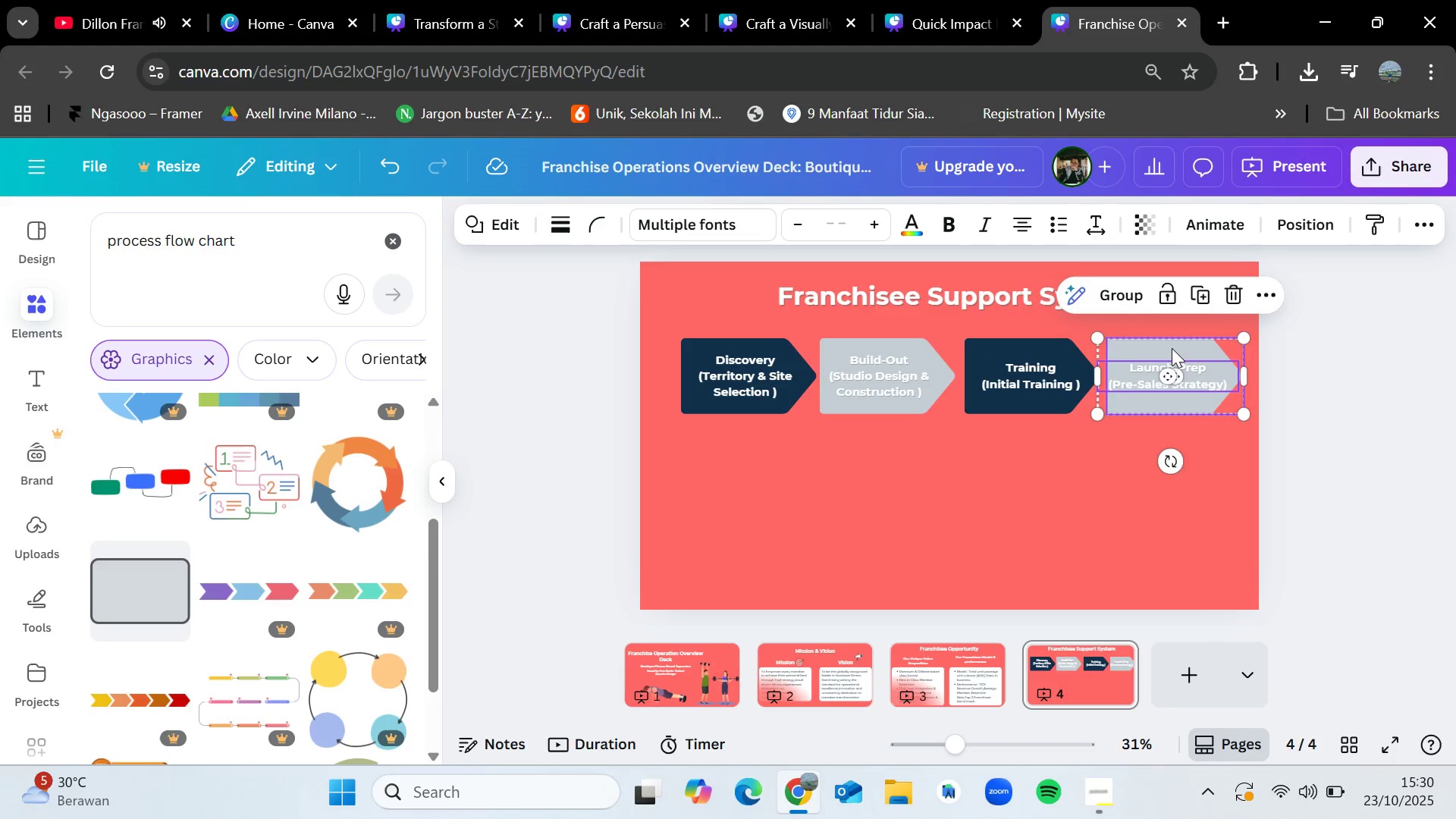 
left_click_drag(start_coordinate=[1172, 347], to_coordinate=[1180, 347])
 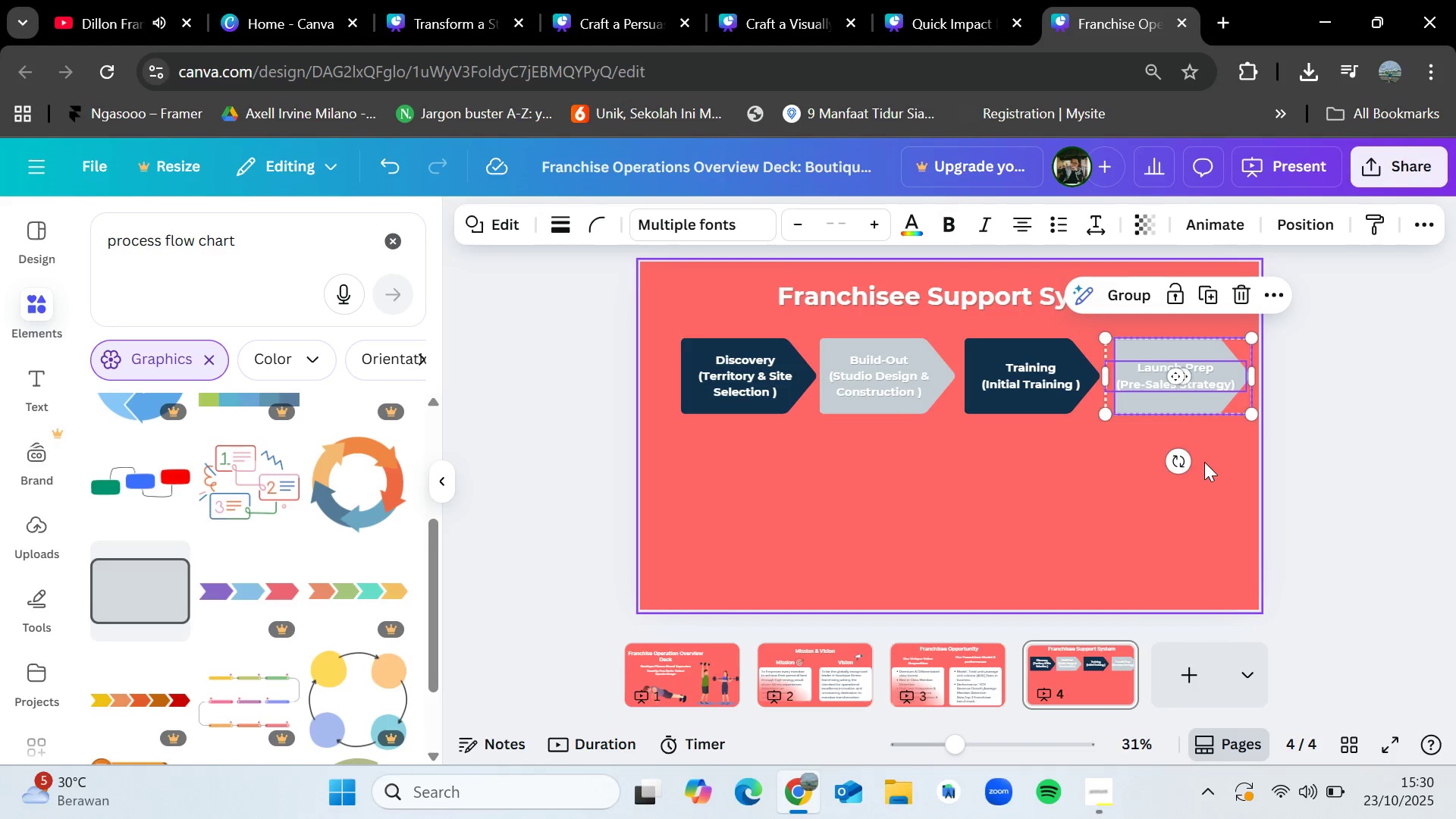 
left_click([1205, 465])
 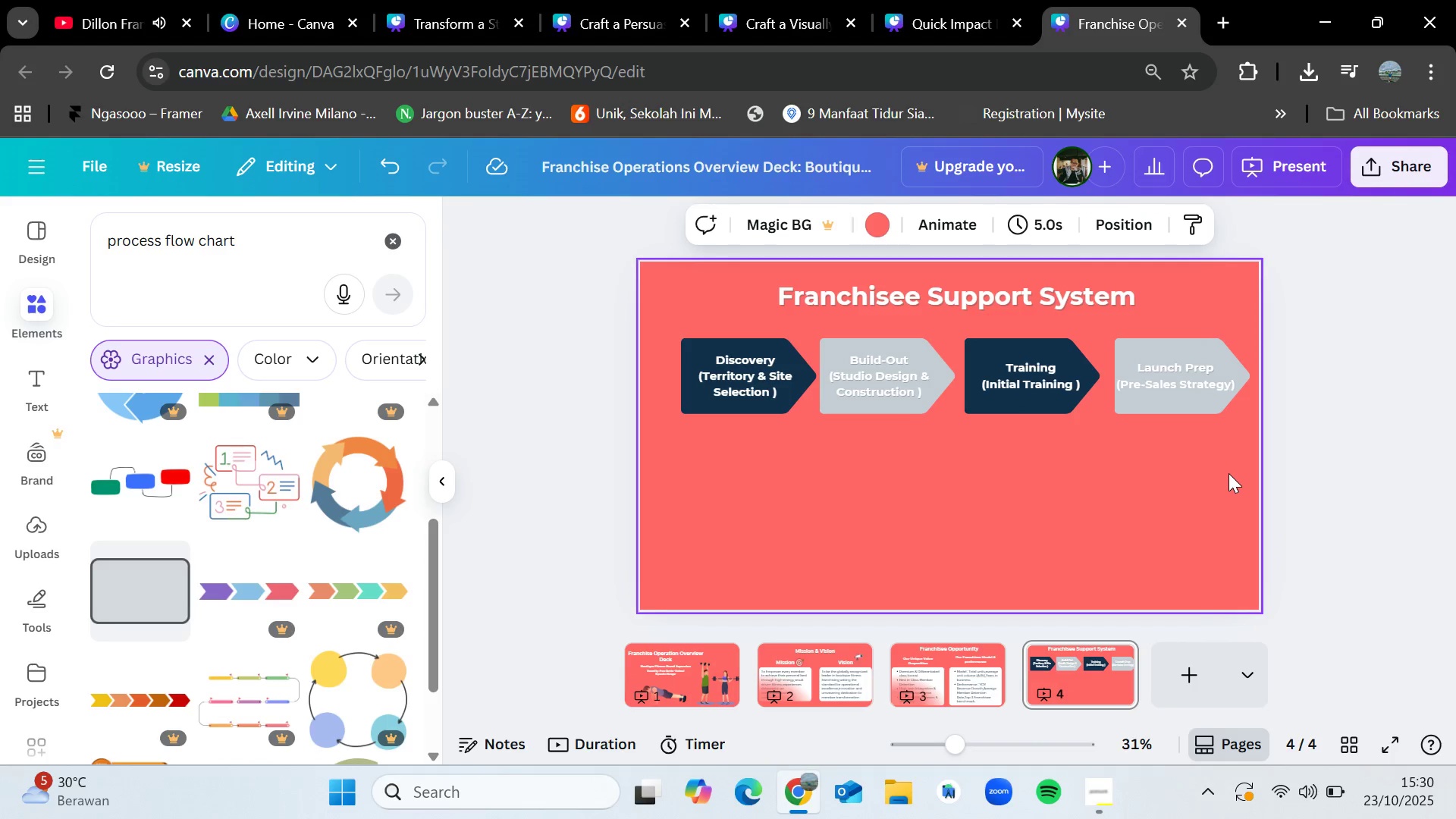 
left_click_drag(start_coordinate=[1229, 472], to_coordinate=[717, 350])
 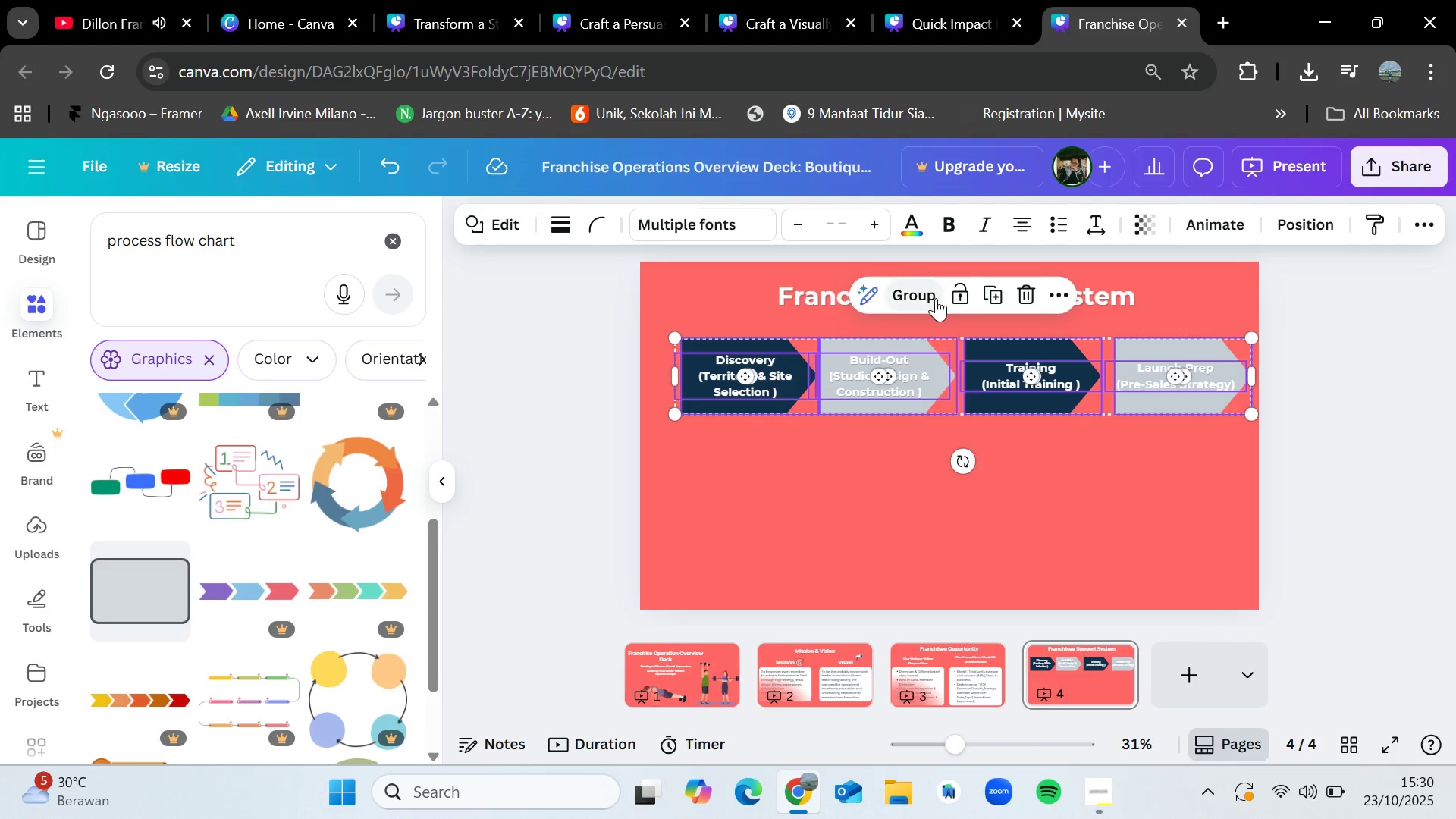 
left_click([936, 298])
 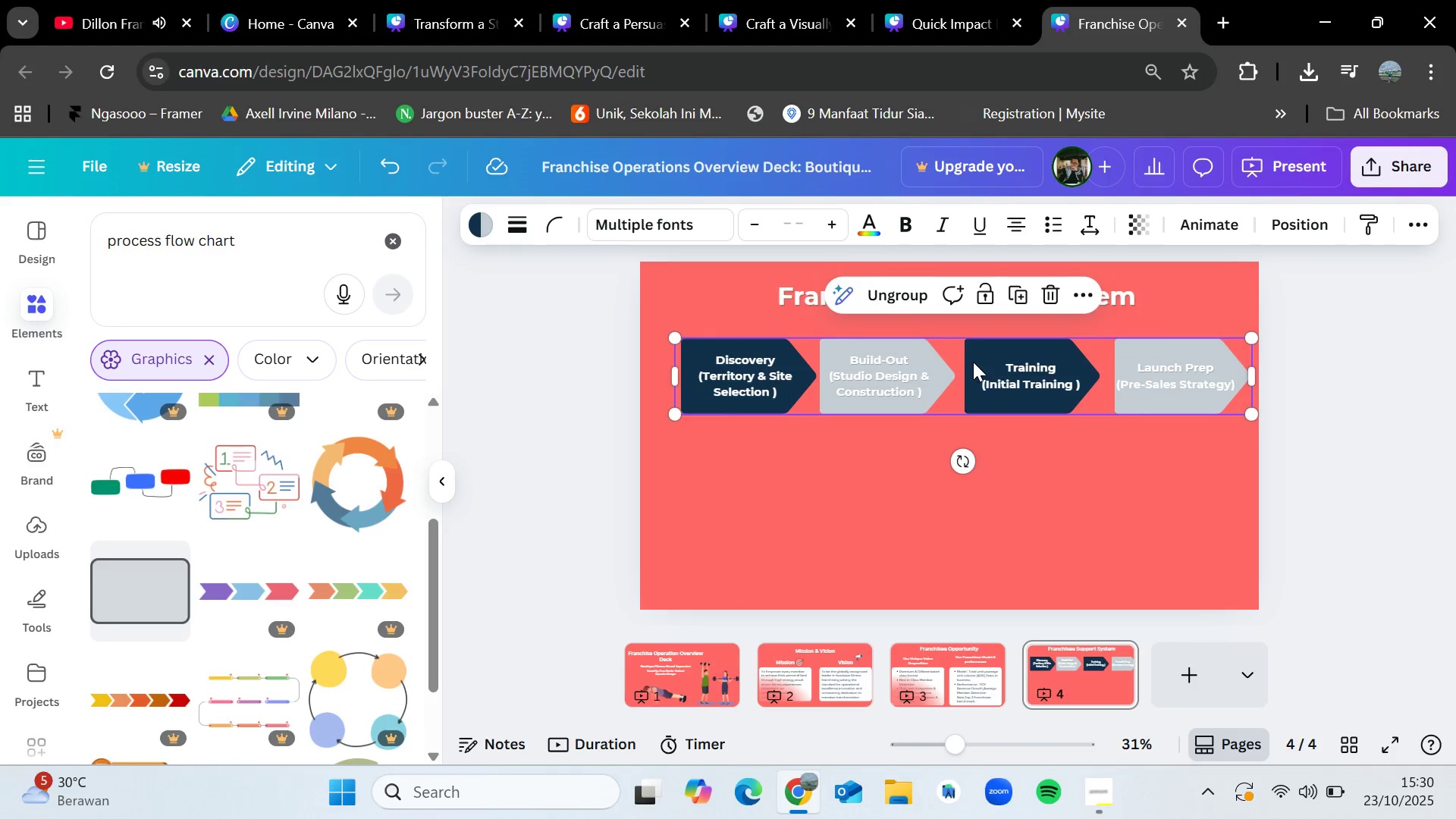 
left_click_drag(start_coordinate=[973, 356], to_coordinate=[974, 406])
 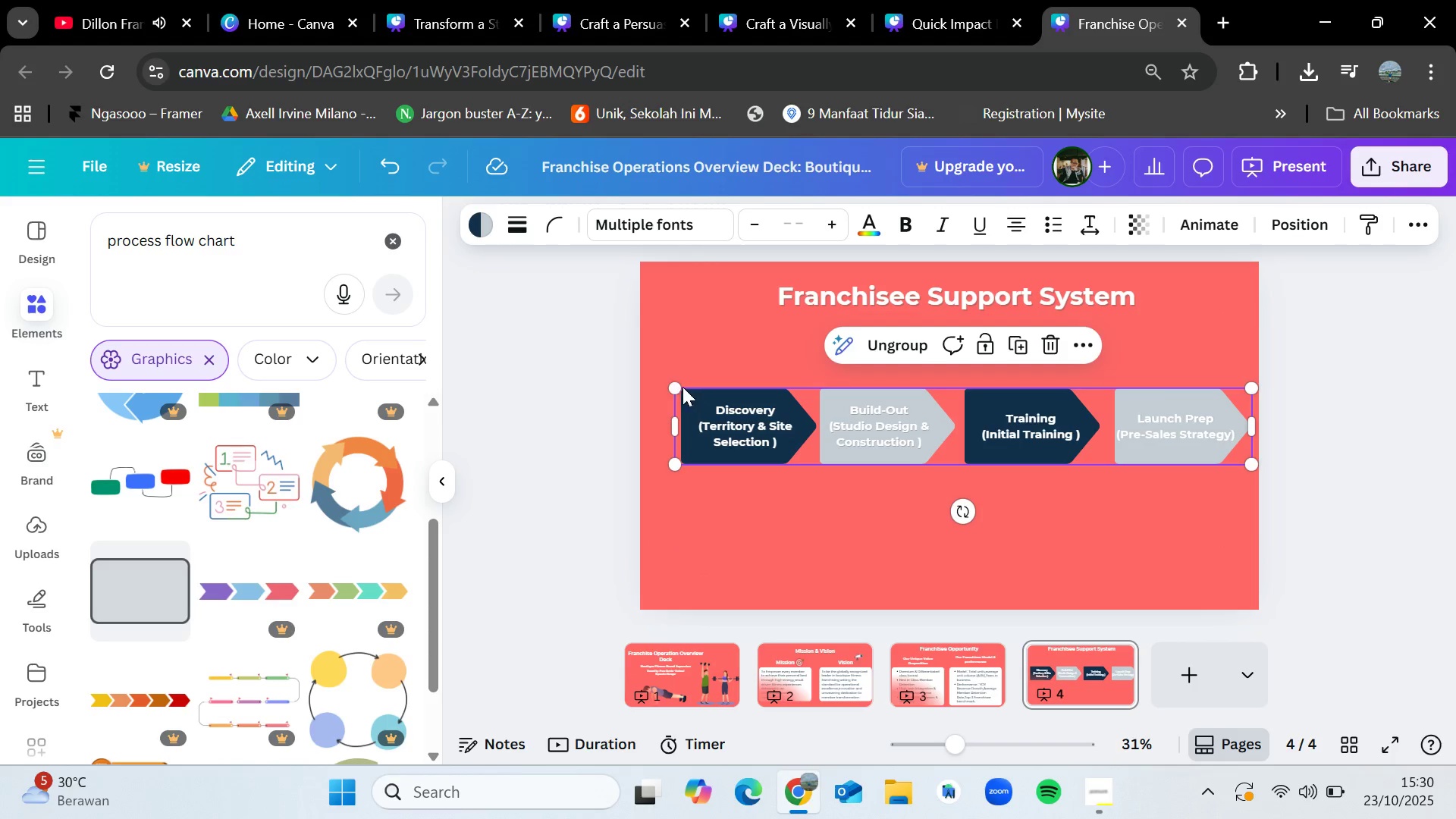 
left_click_drag(start_coordinate=[673, 384], to_coordinate=[655, 379])
 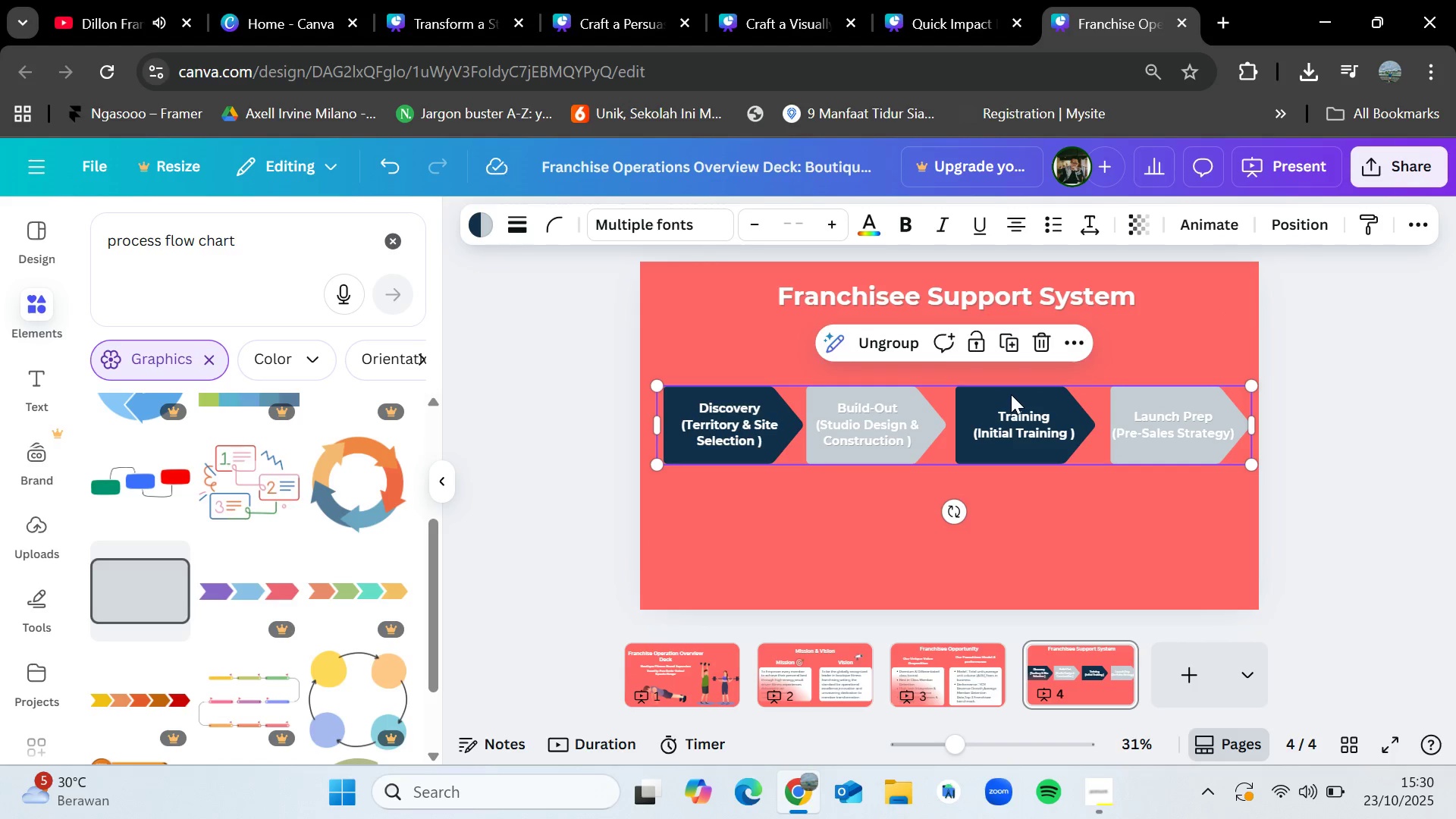 
left_click_drag(start_coordinate=[1011, 394], to_coordinate=[1000, 419])
 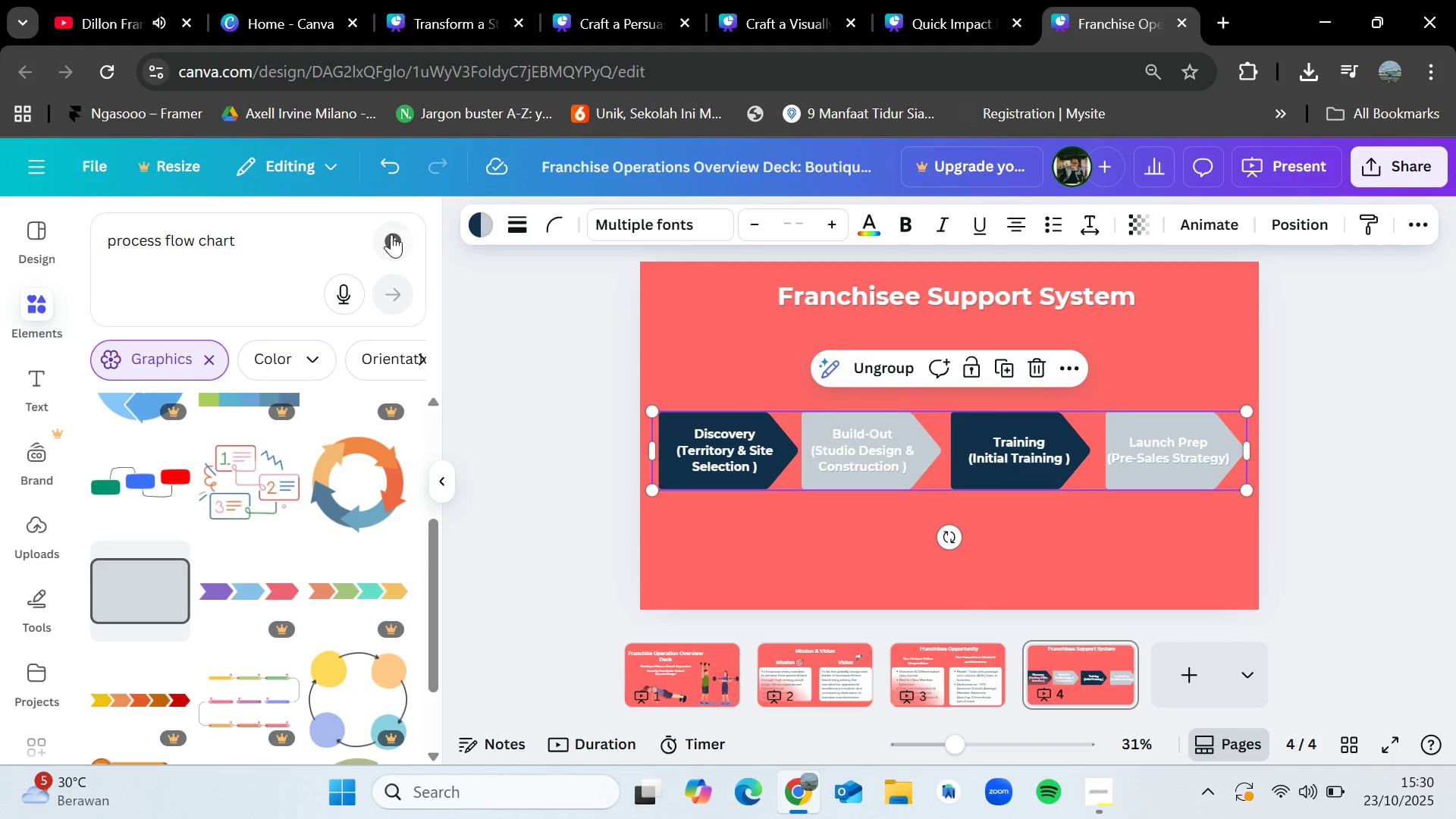 
left_click([394, 234])
 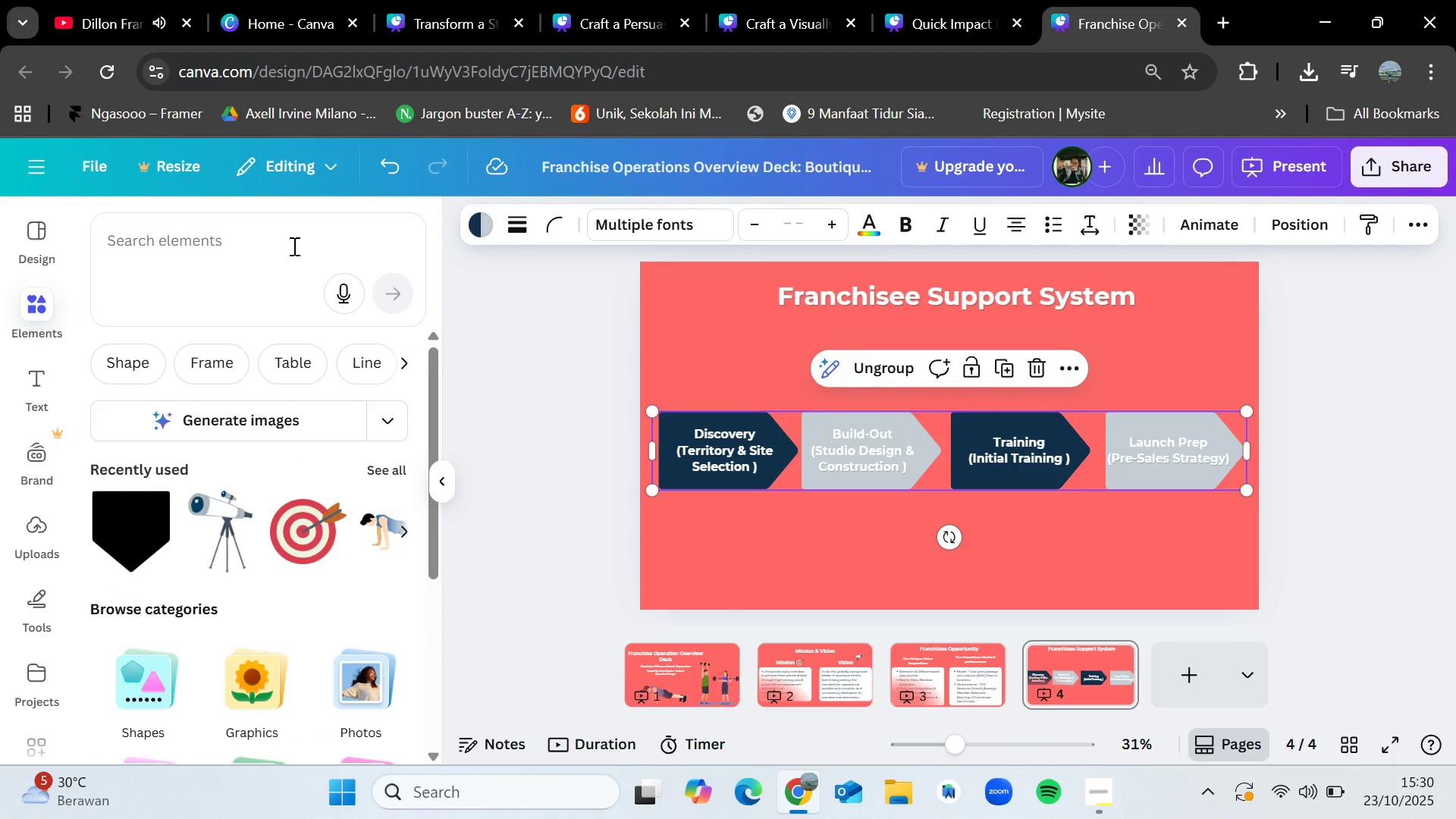 
left_click([293, 246])
 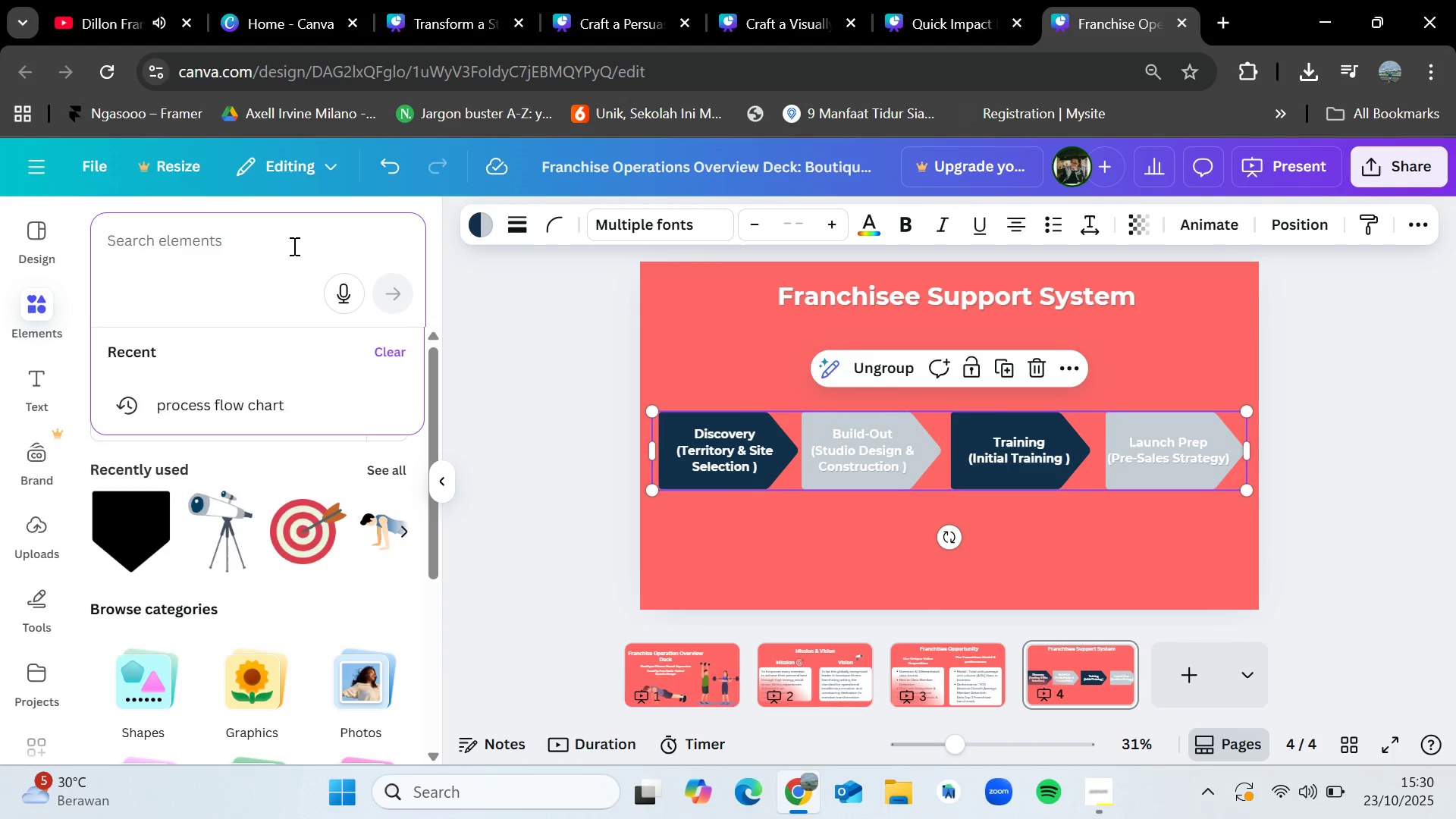 
type(Franchisee)
 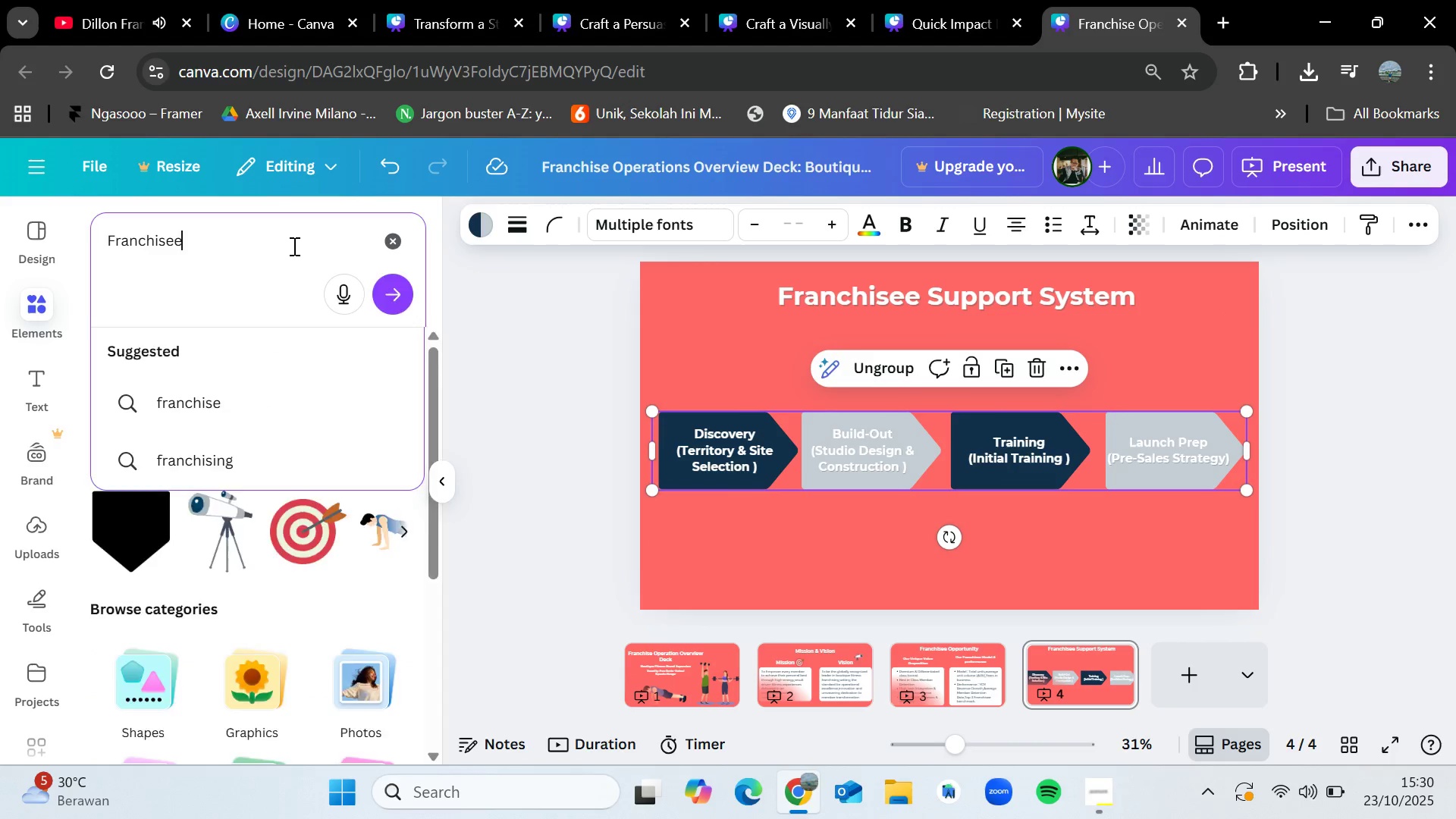 
key(Enter)
 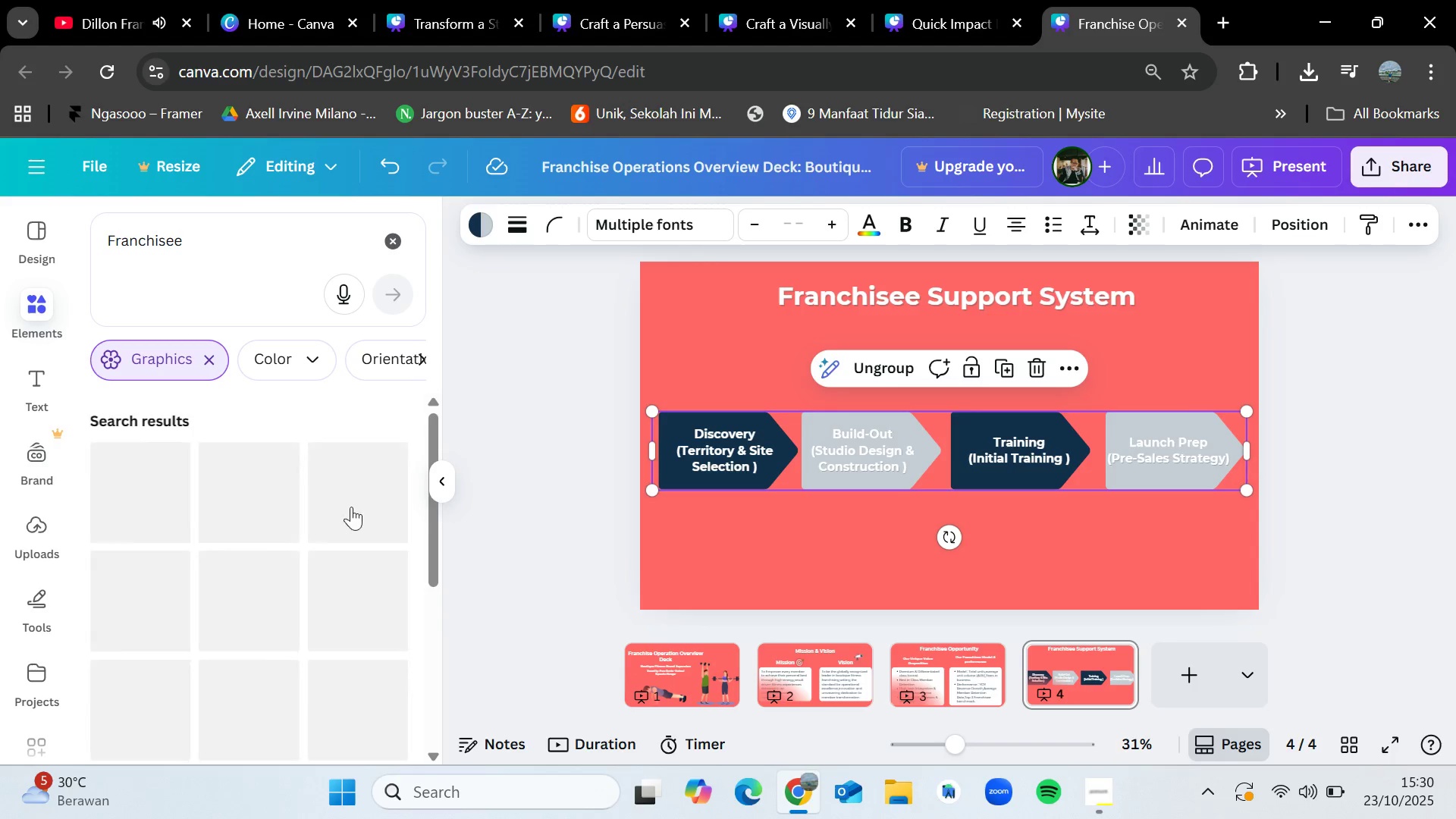 
scroll: coordinate [259, 645], scroll_direction: down, amount: 6.0
 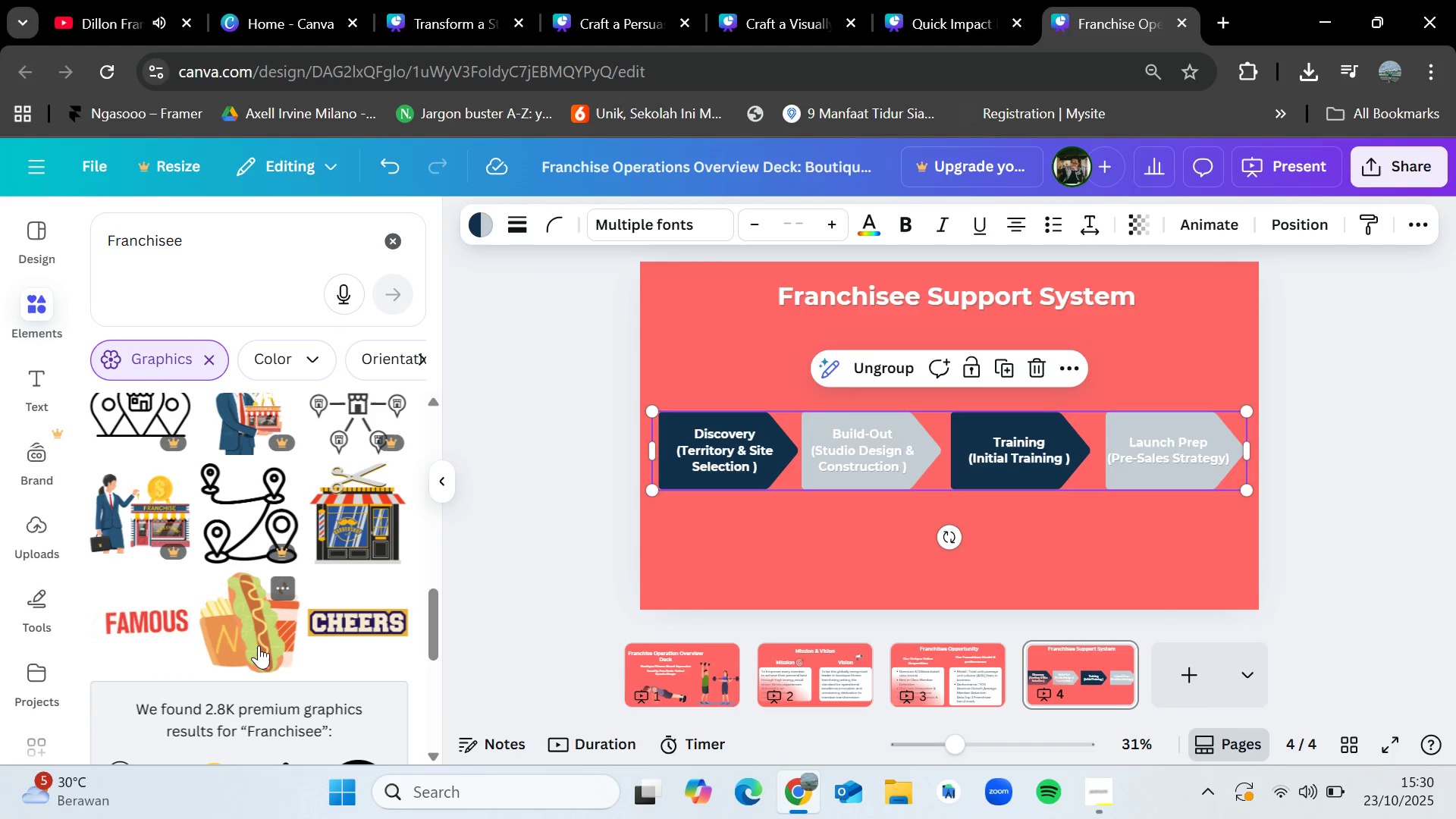 
scroll: coordinate [259, 645], scroll_direction: down, amount: 1.0
 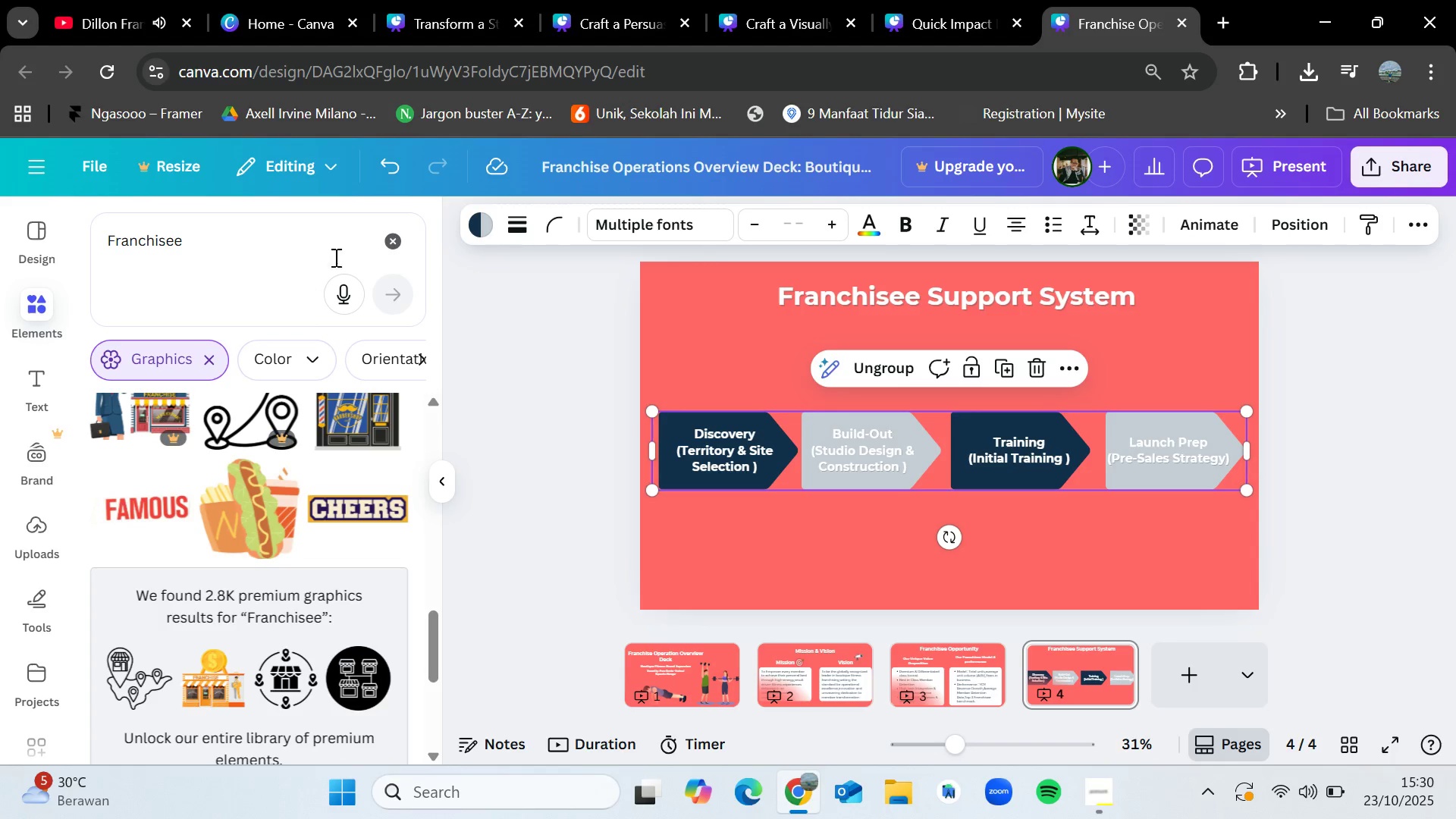 
left_click([392, 251])
 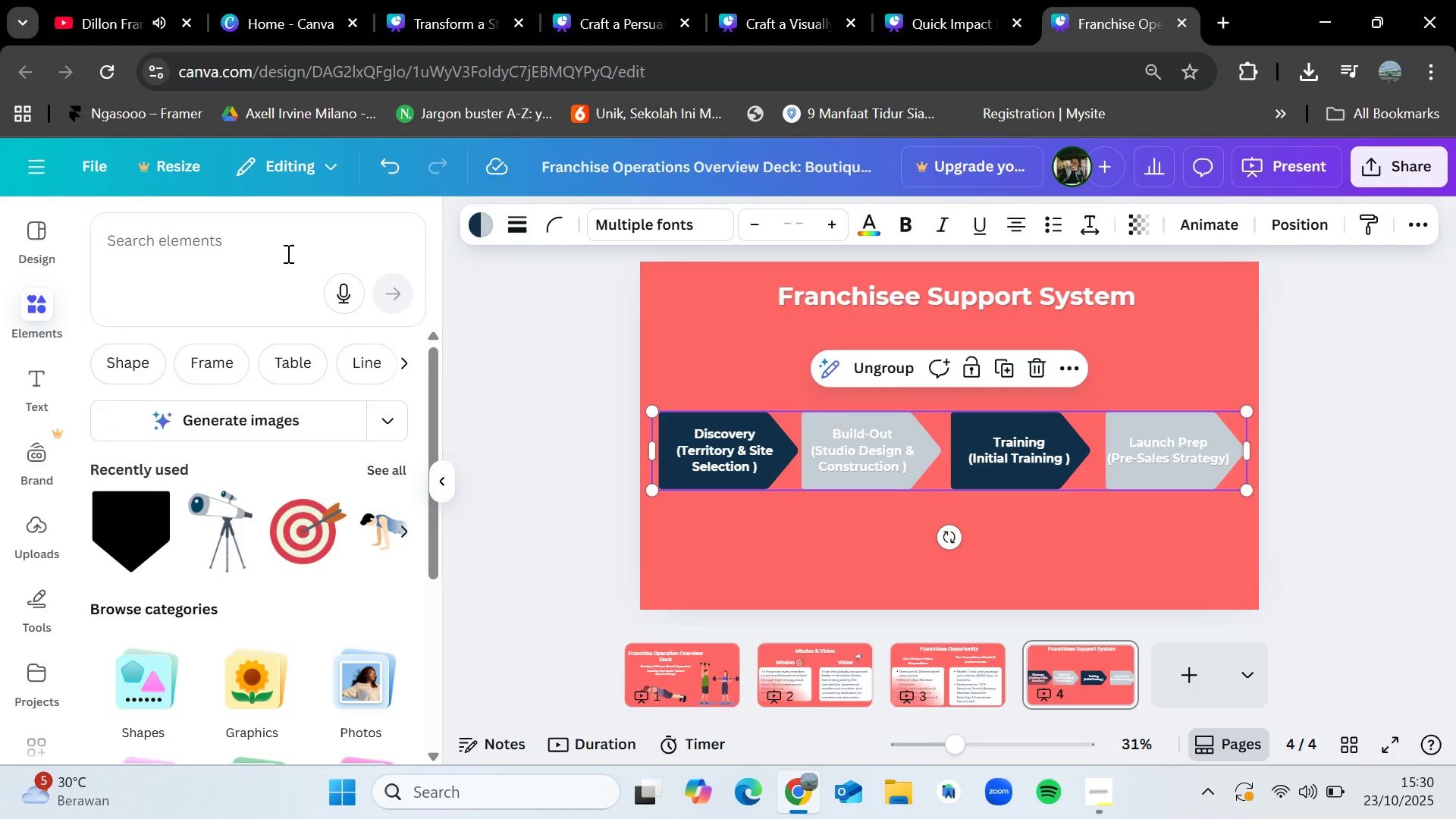 
left_click([271, 253])